 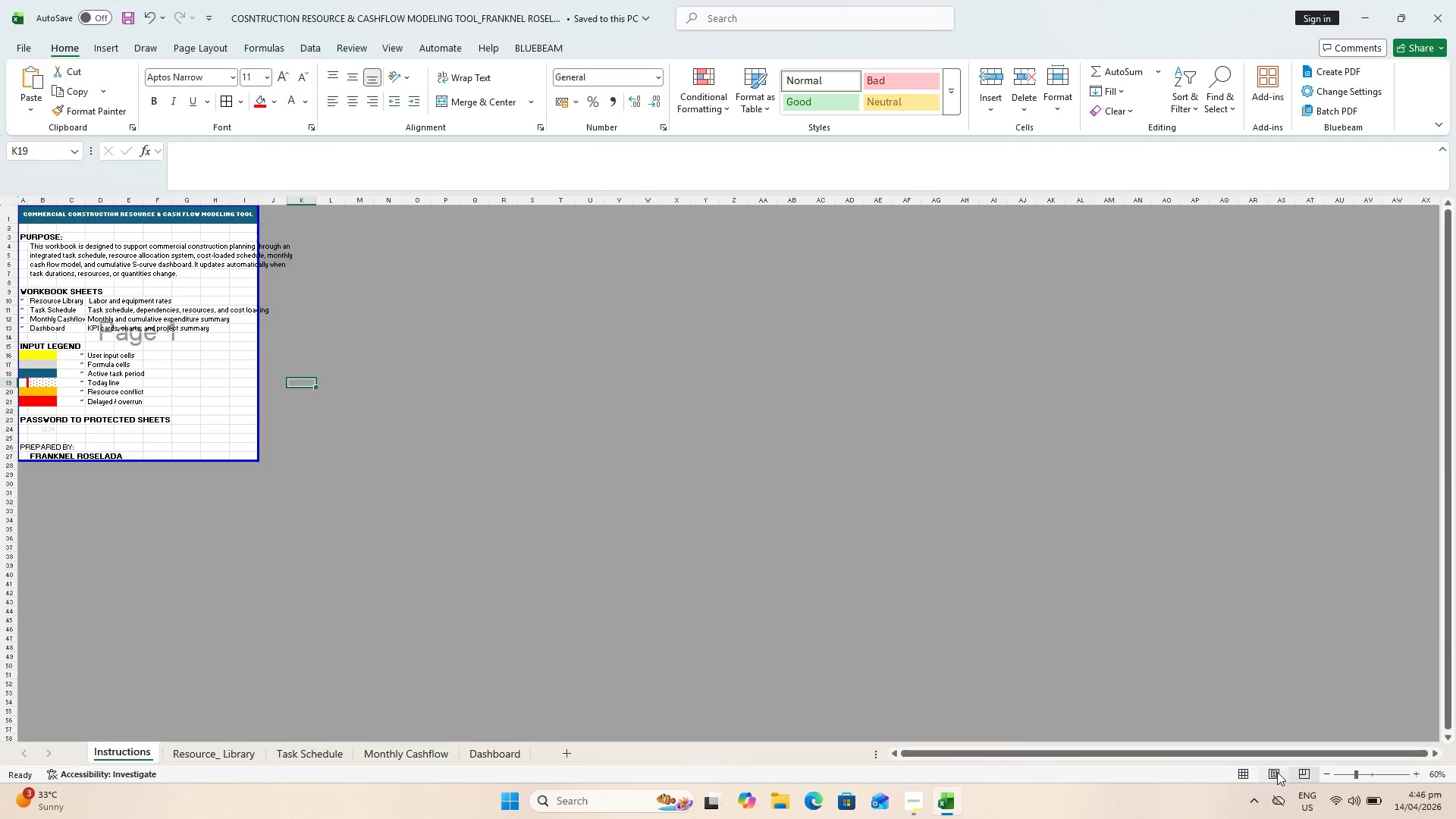 
hold_key(key=ControlLeft, duration=0.73)
scroll: coordinate [163, 325], scroll_direction: up, amount: 3.0
 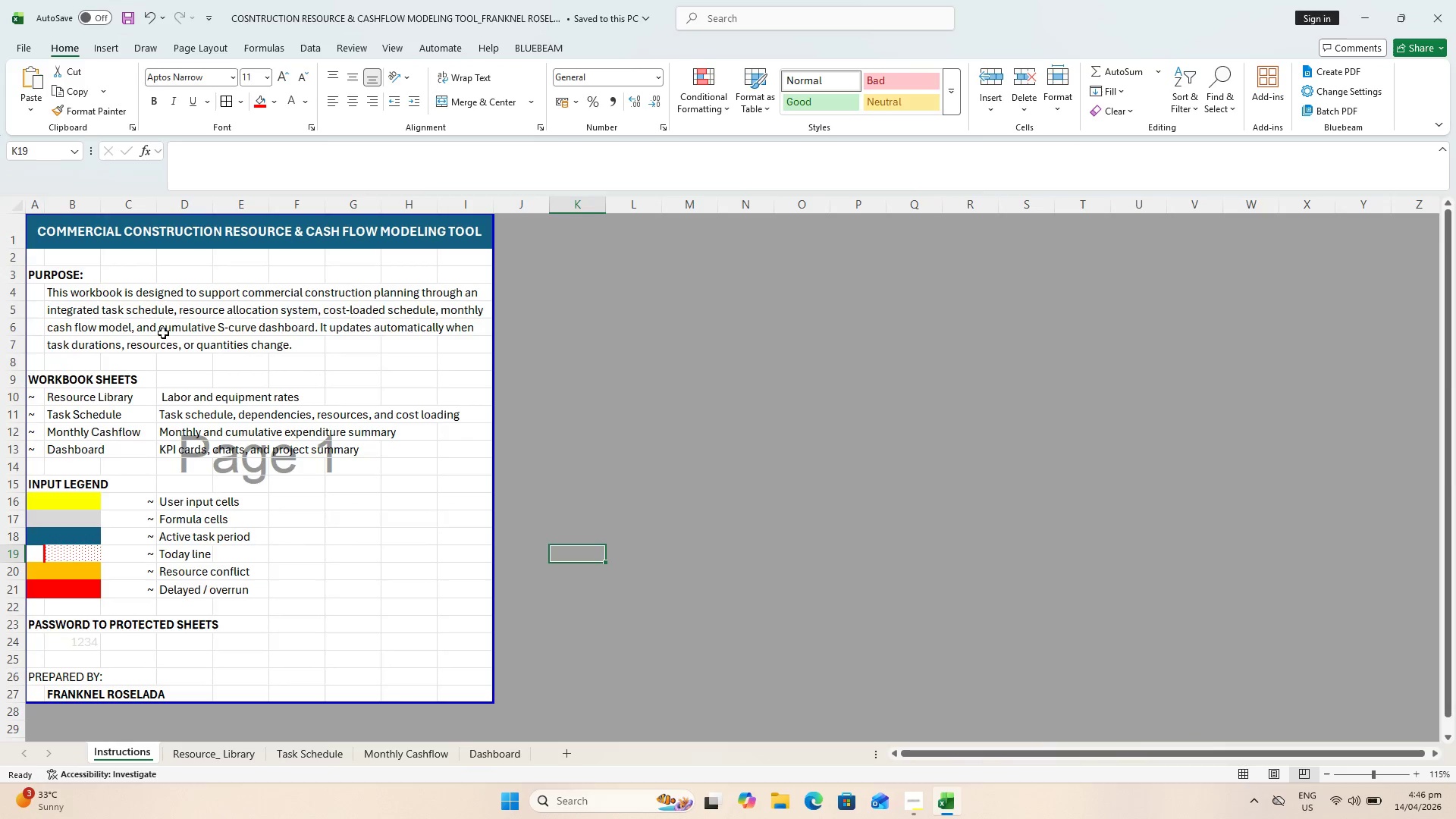 
key(Control+P)
 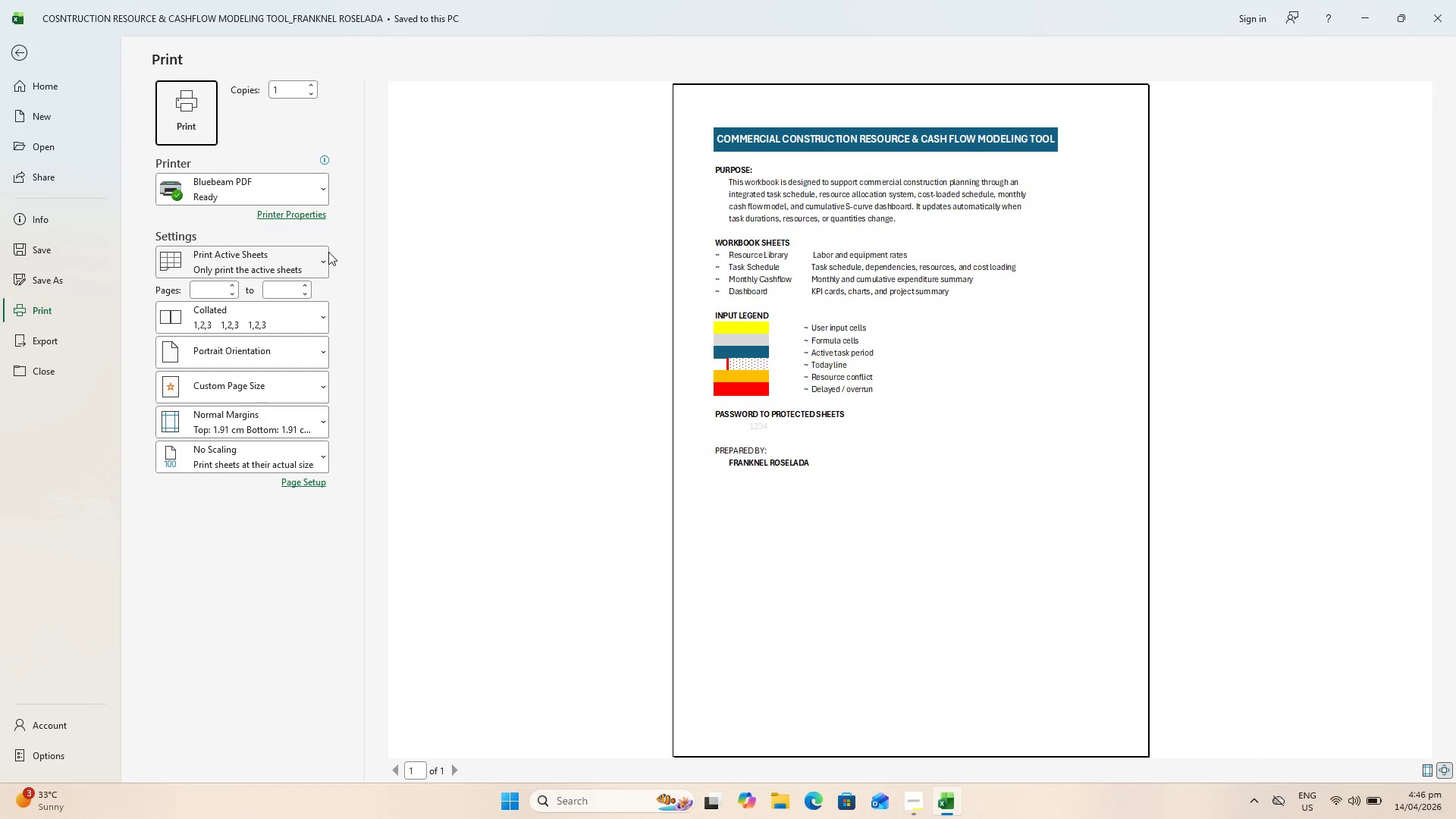 
key(Escape)
 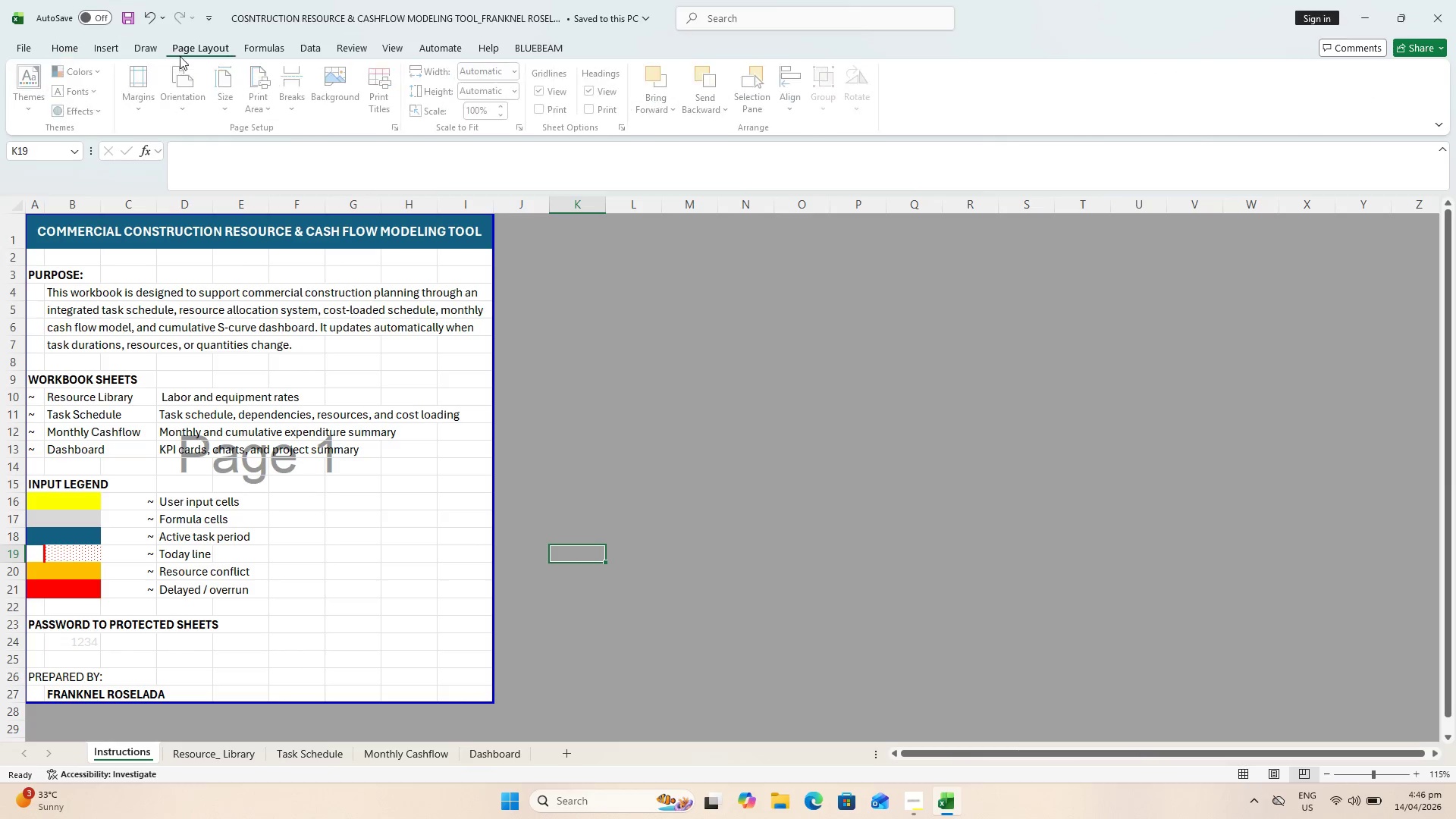 
left_click([190, 94])
 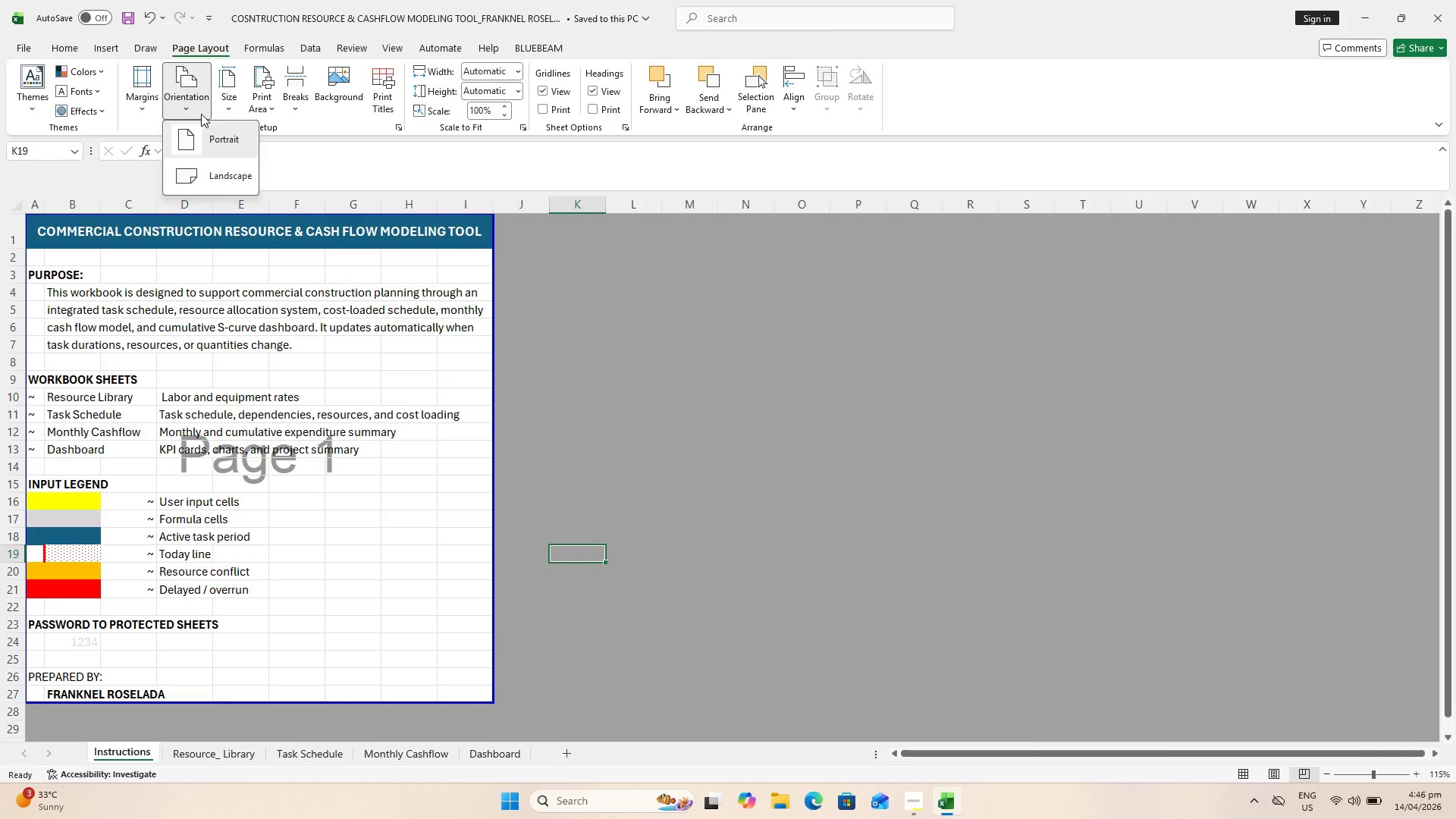 
left_click([218, 99])
 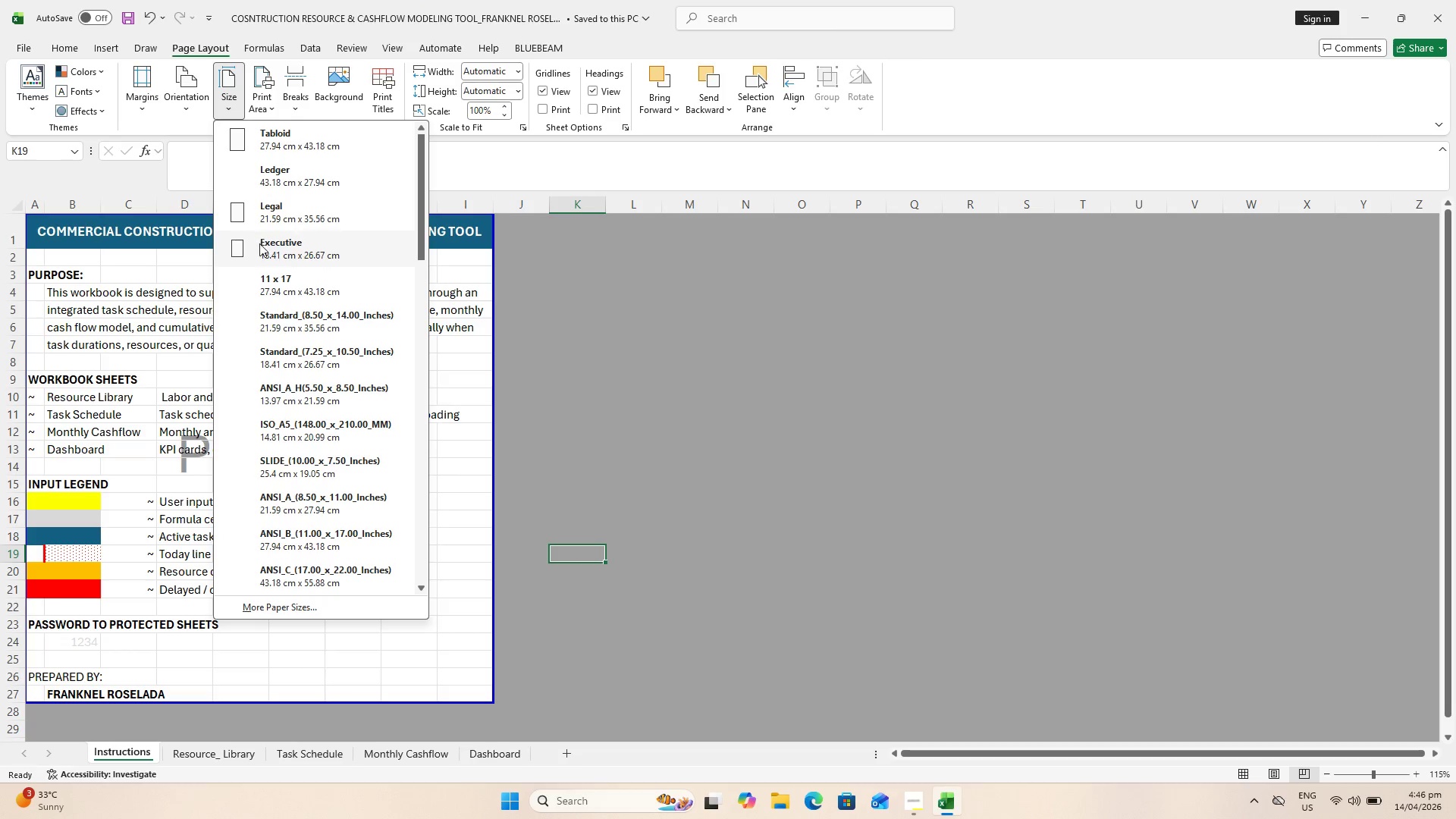 
scroll: coordinate [261, 339], scroll_direction: down, amount: 5.0
 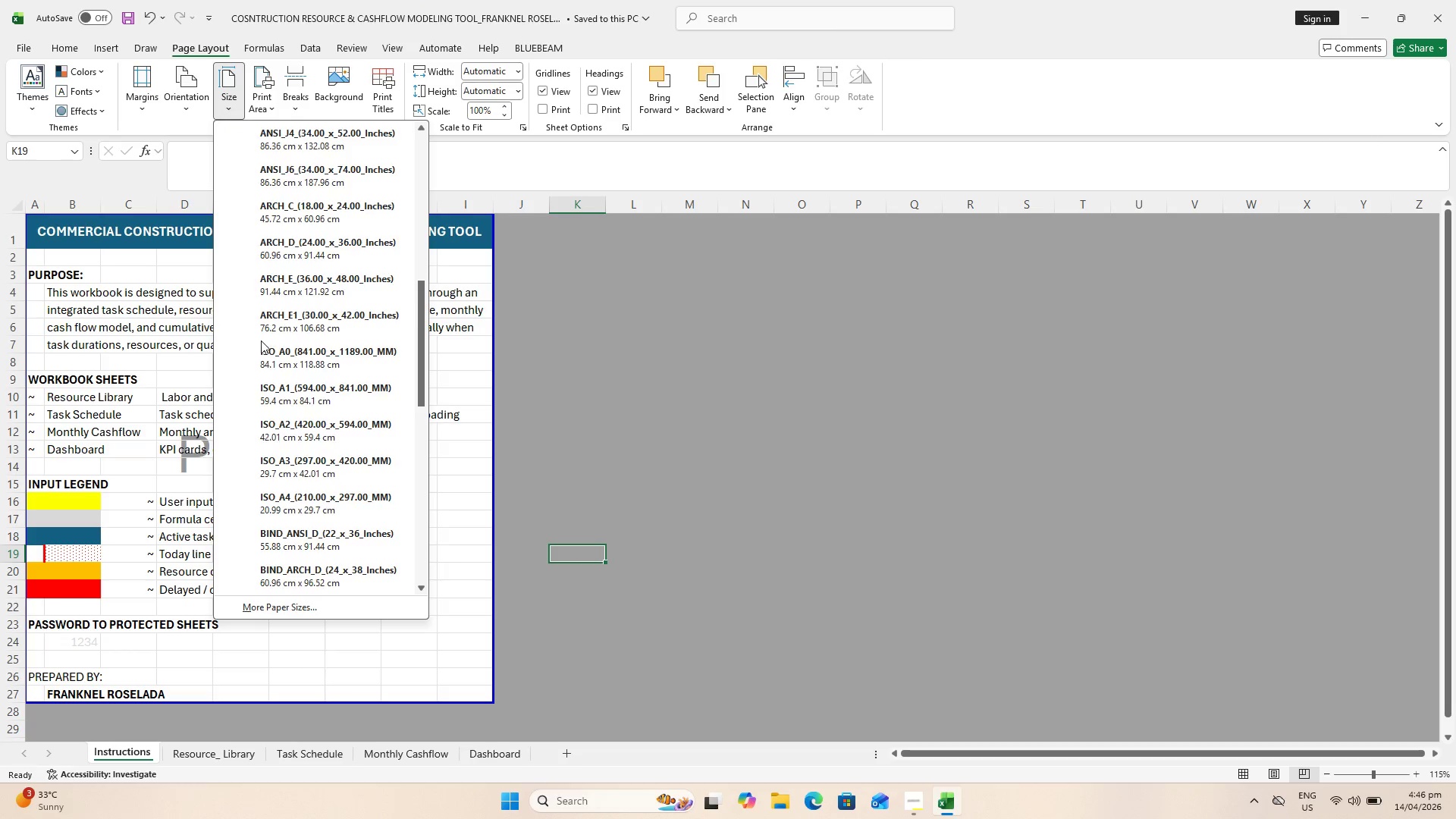 
scroll: coordinate [258, 335], scroll_direction: up, amount: 3.0
 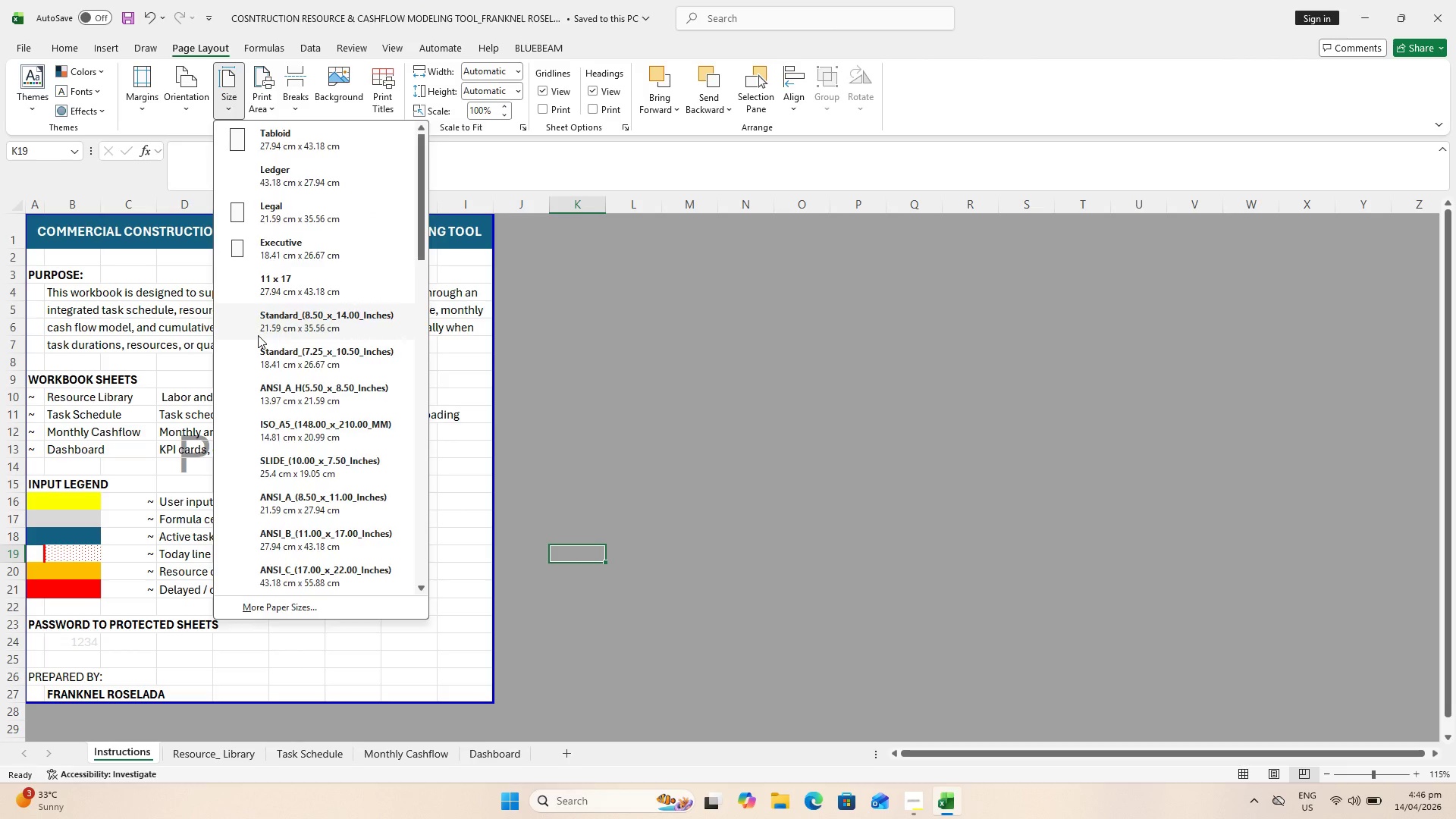 
key(Escape)
 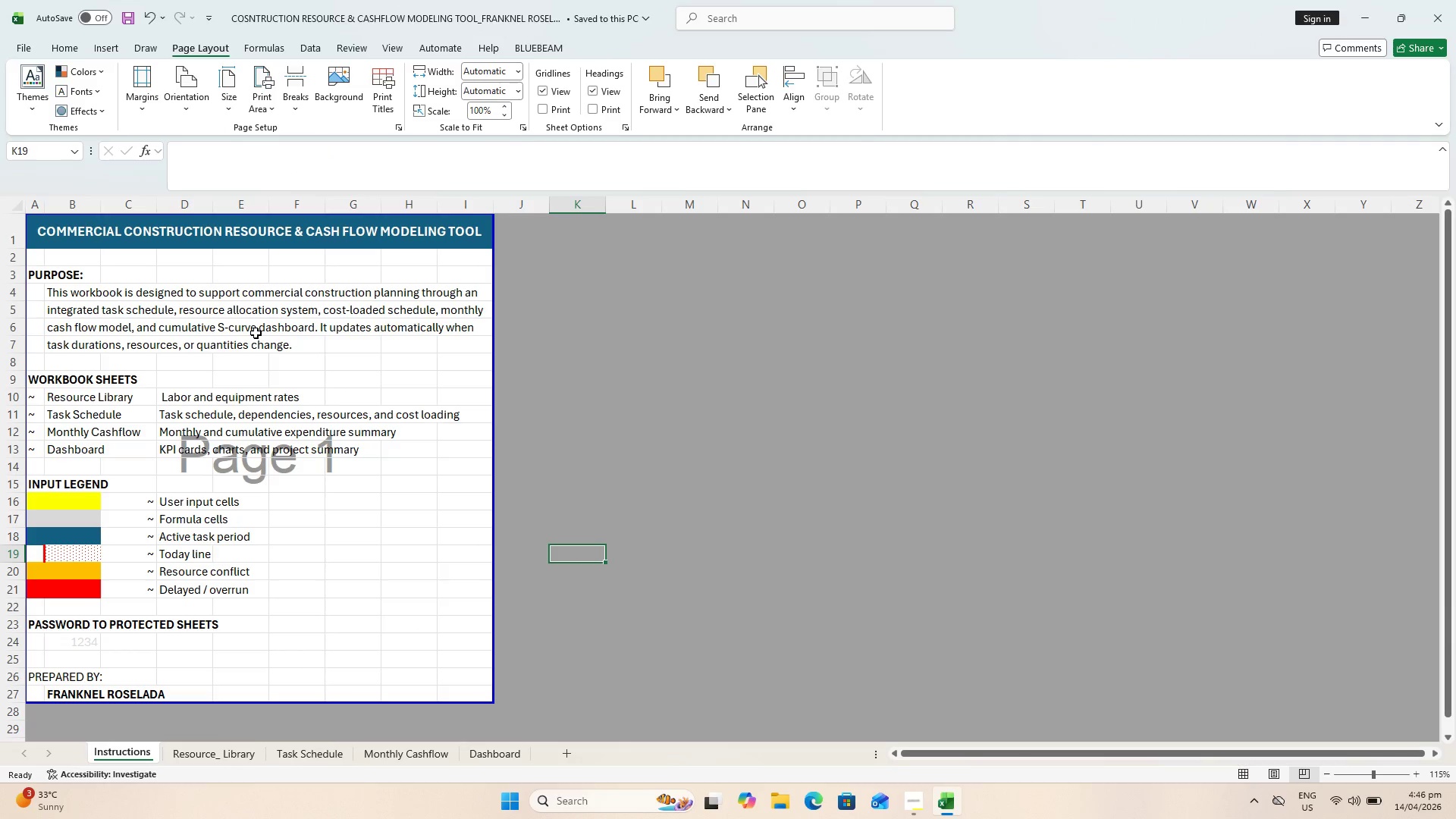 
key(Control+ControlLeft)
 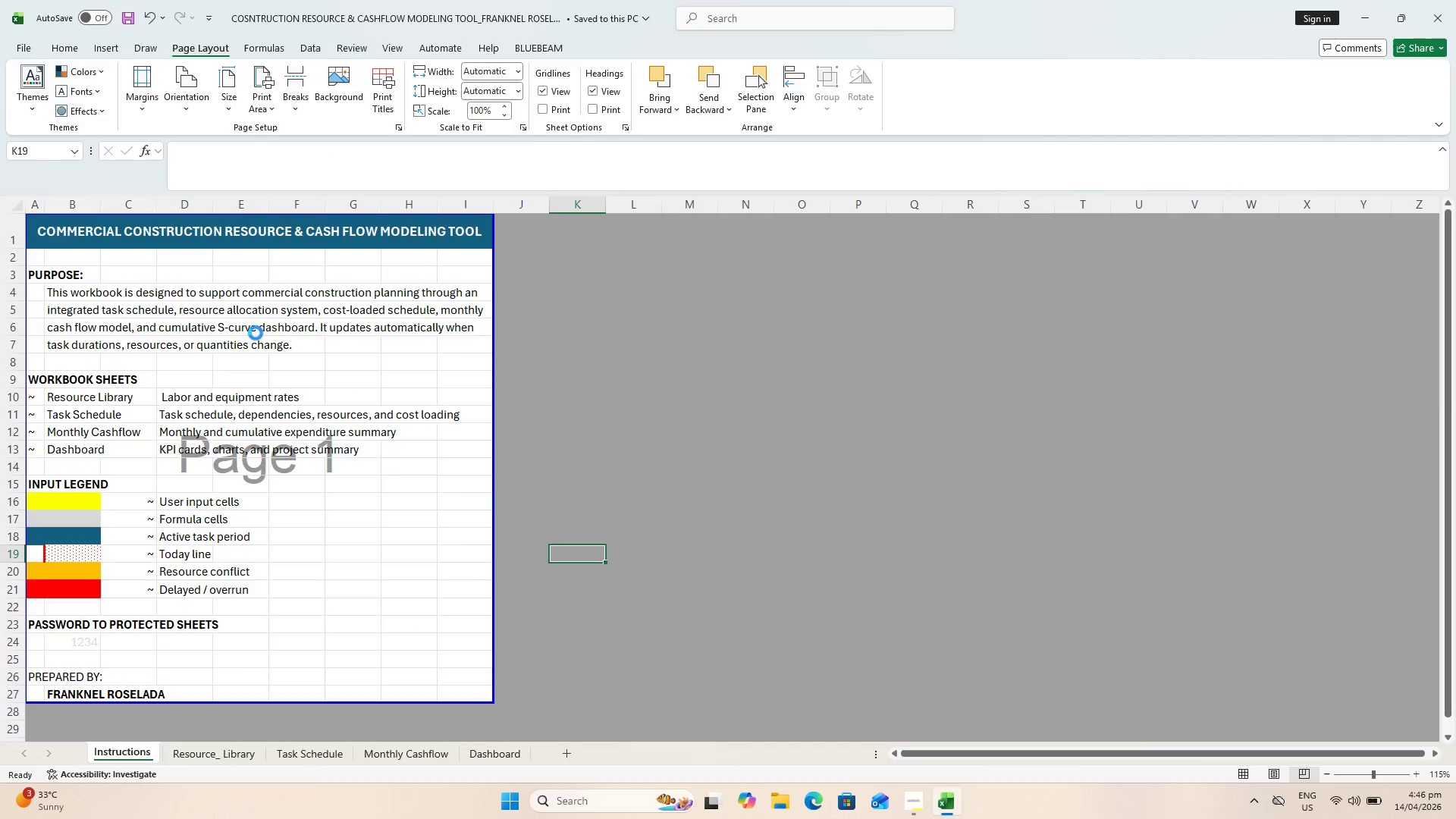 
key(Control+P)
 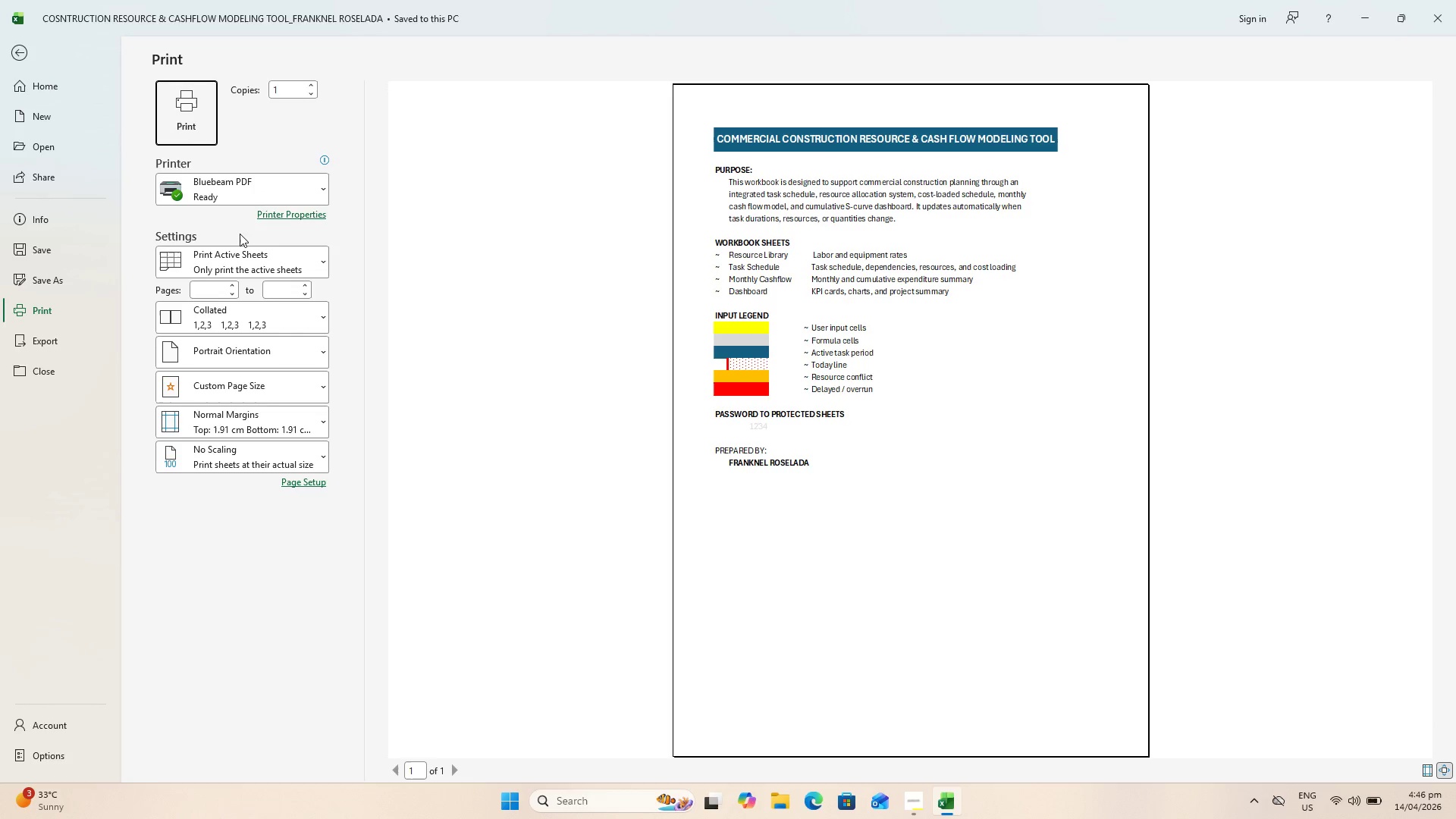 
left_click([246, 177])
 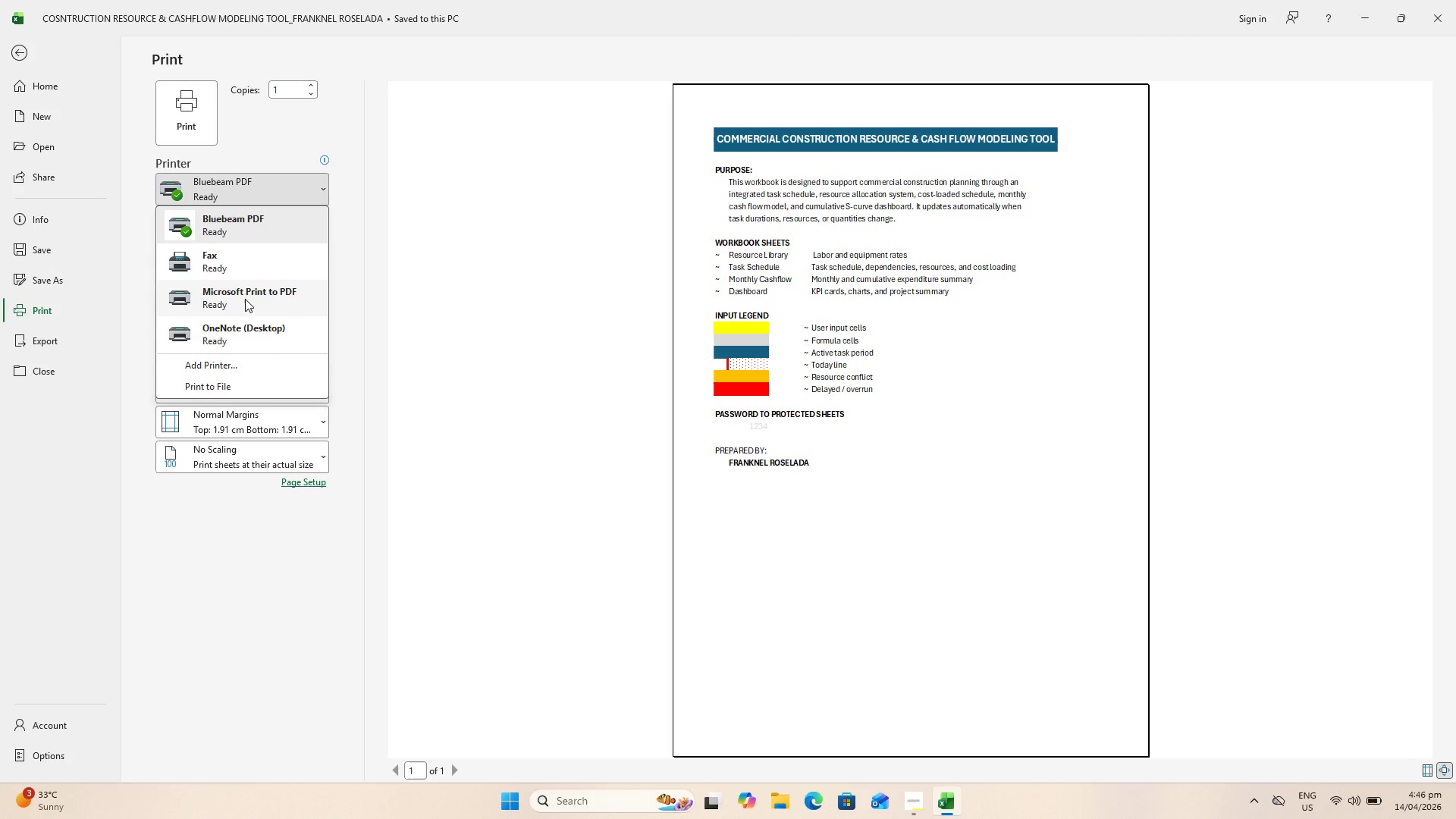 
left_click([245, 299])
 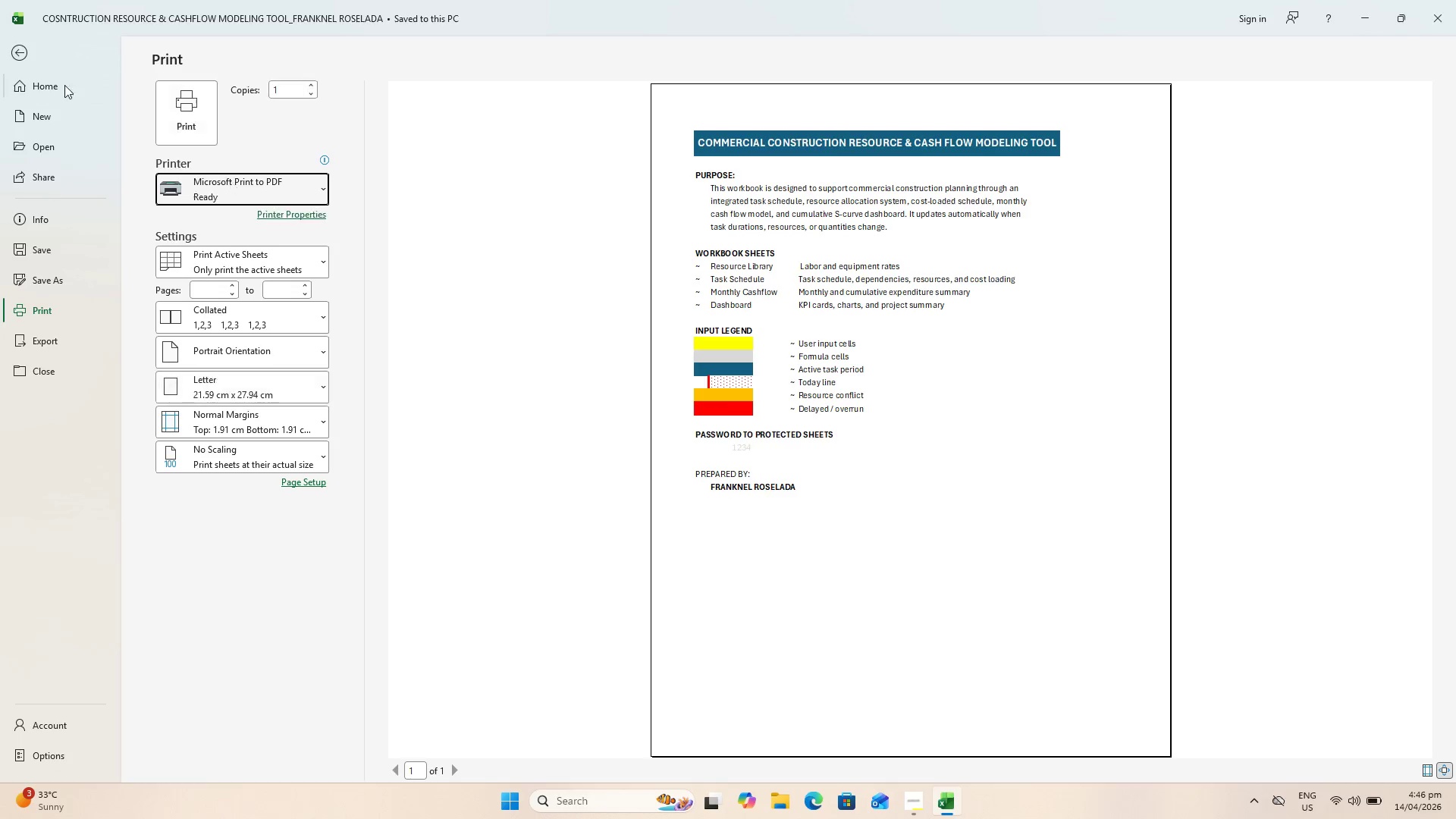 
left_click([16, 50])
 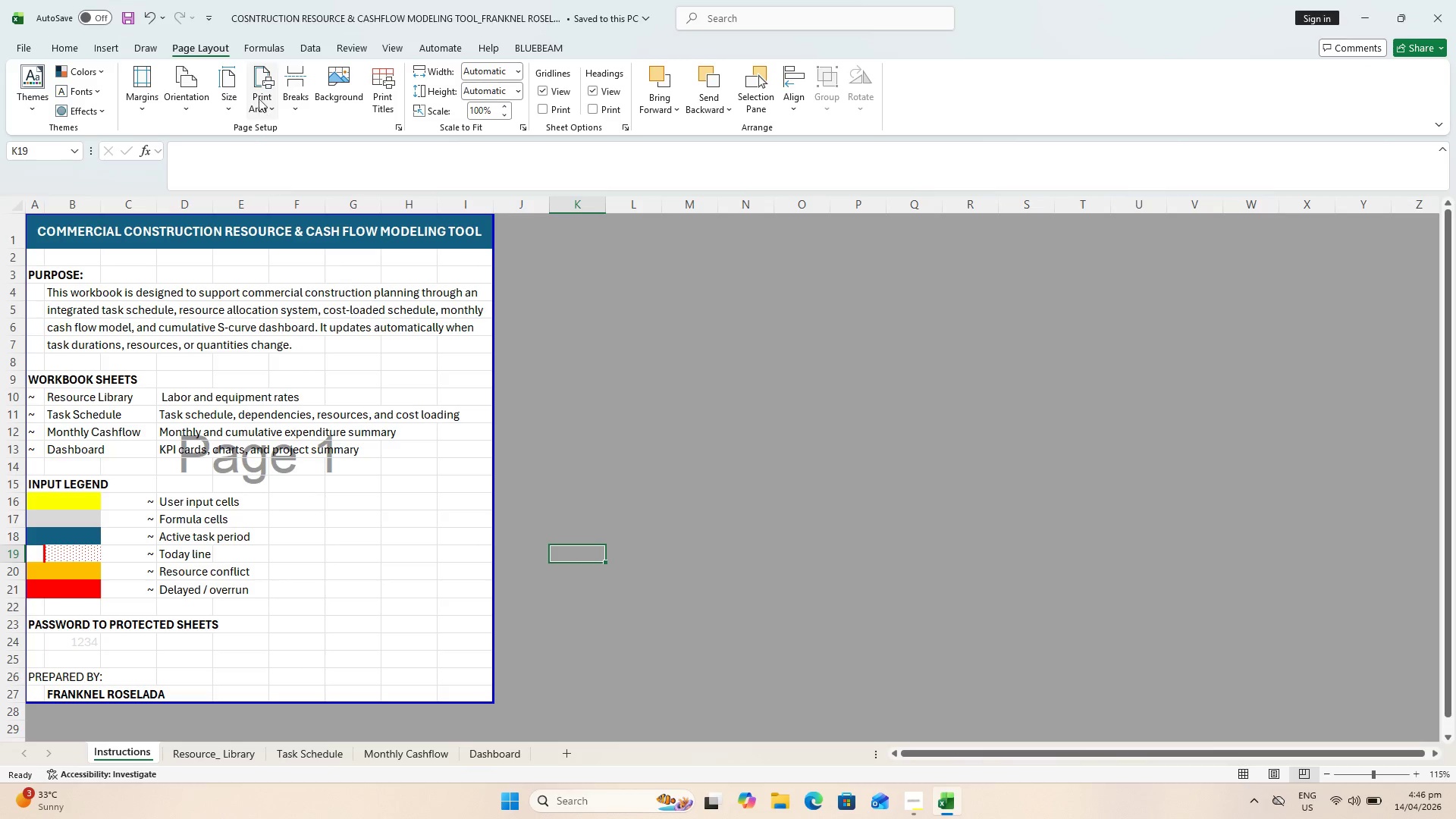 
left_click([227, 86])
 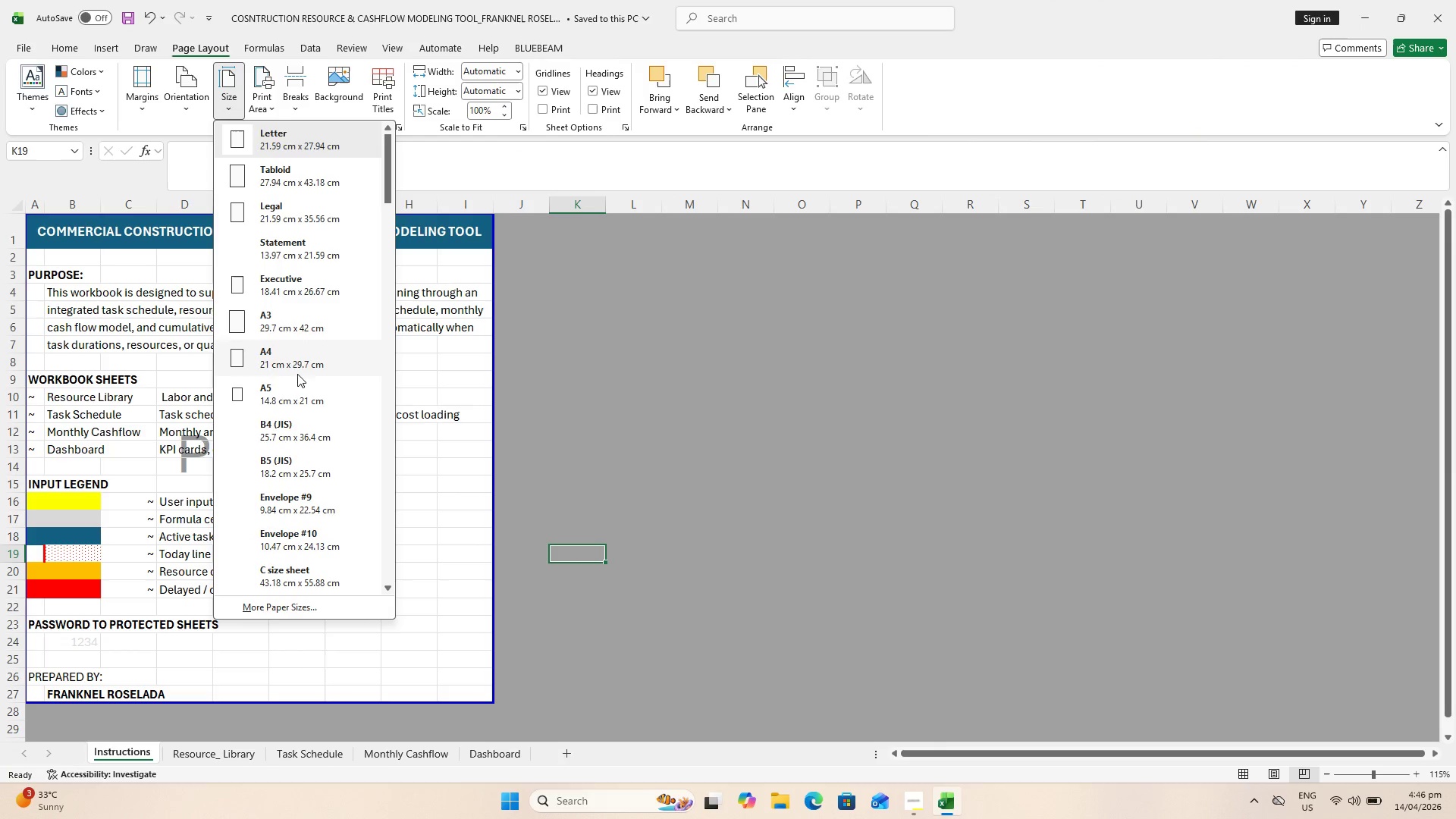 
left_click([293, 366])
 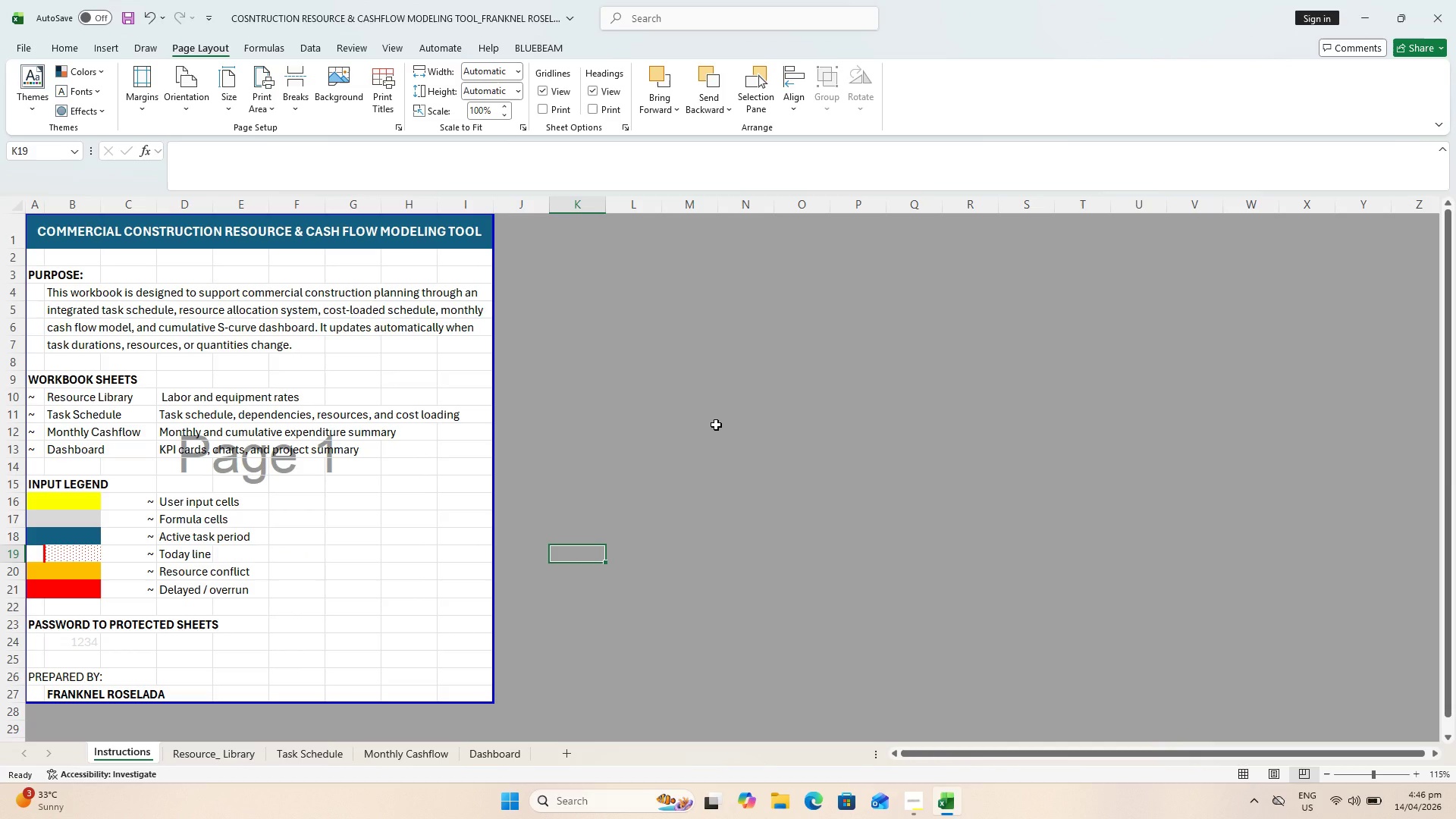 
hold_key(key=ControlLeft, duration=0.52)
 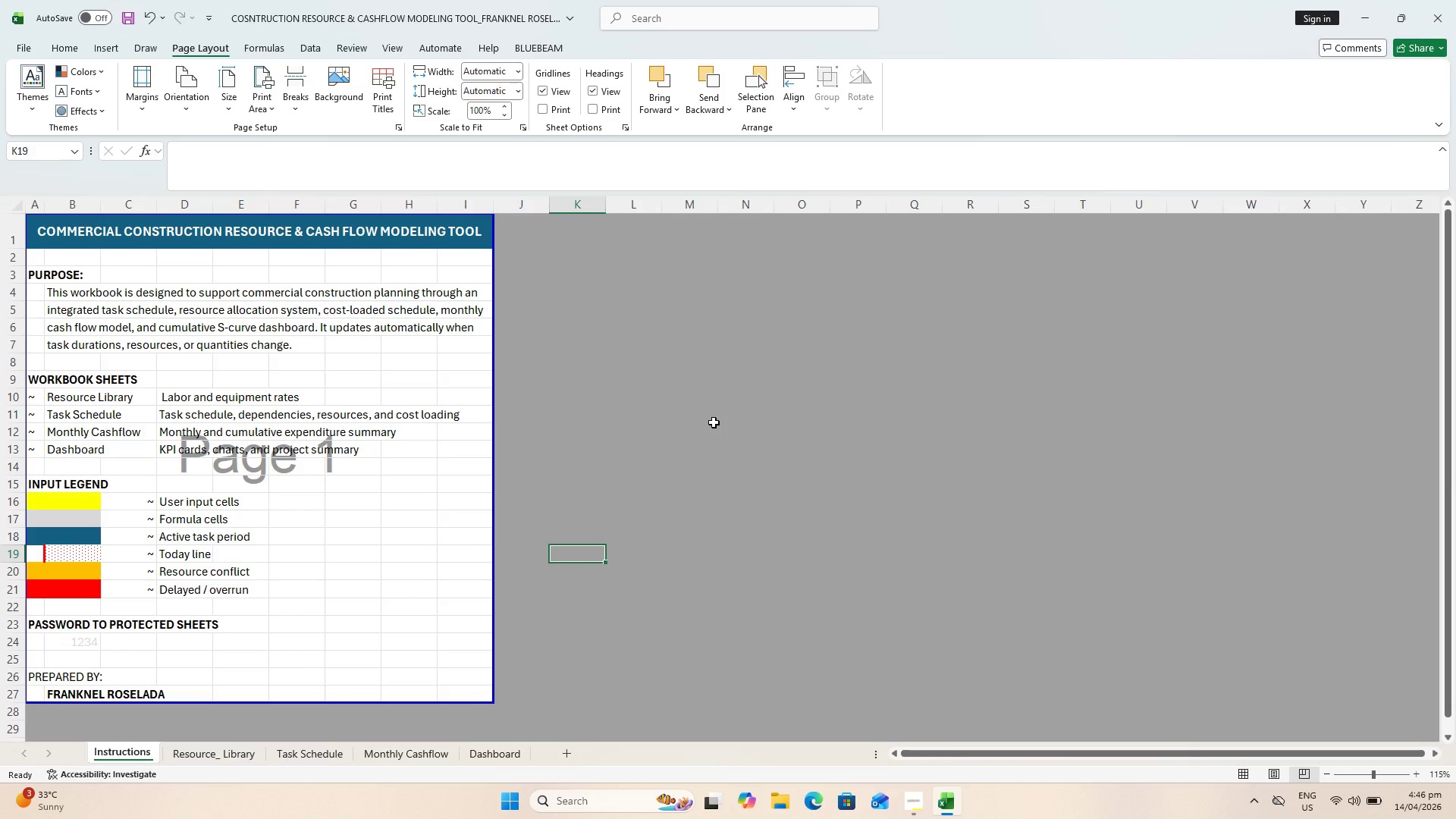 
scroll: coordinate [716, 424], scroll_direction: up, amount: 4.0
 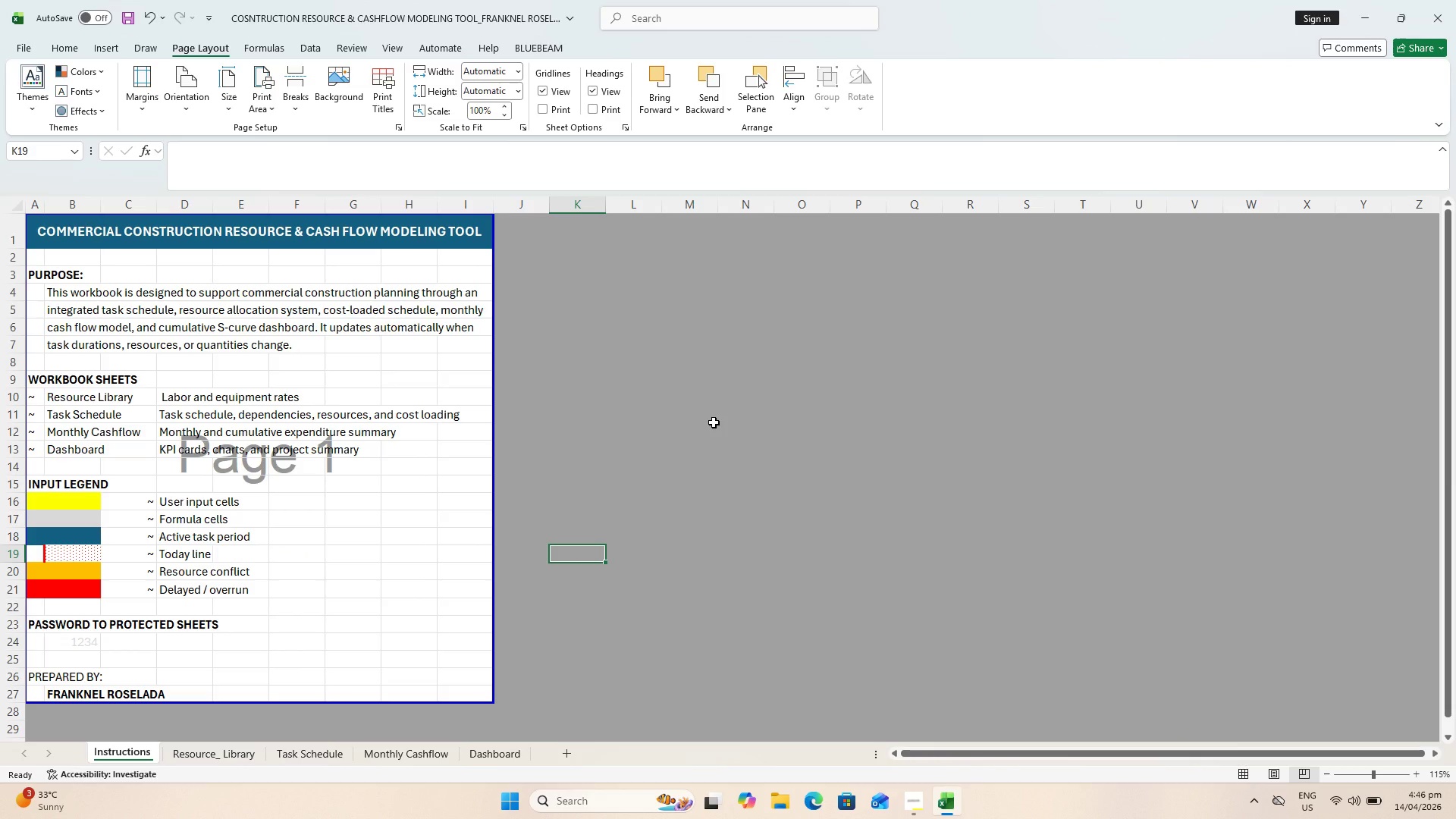 
key(Control+P)
 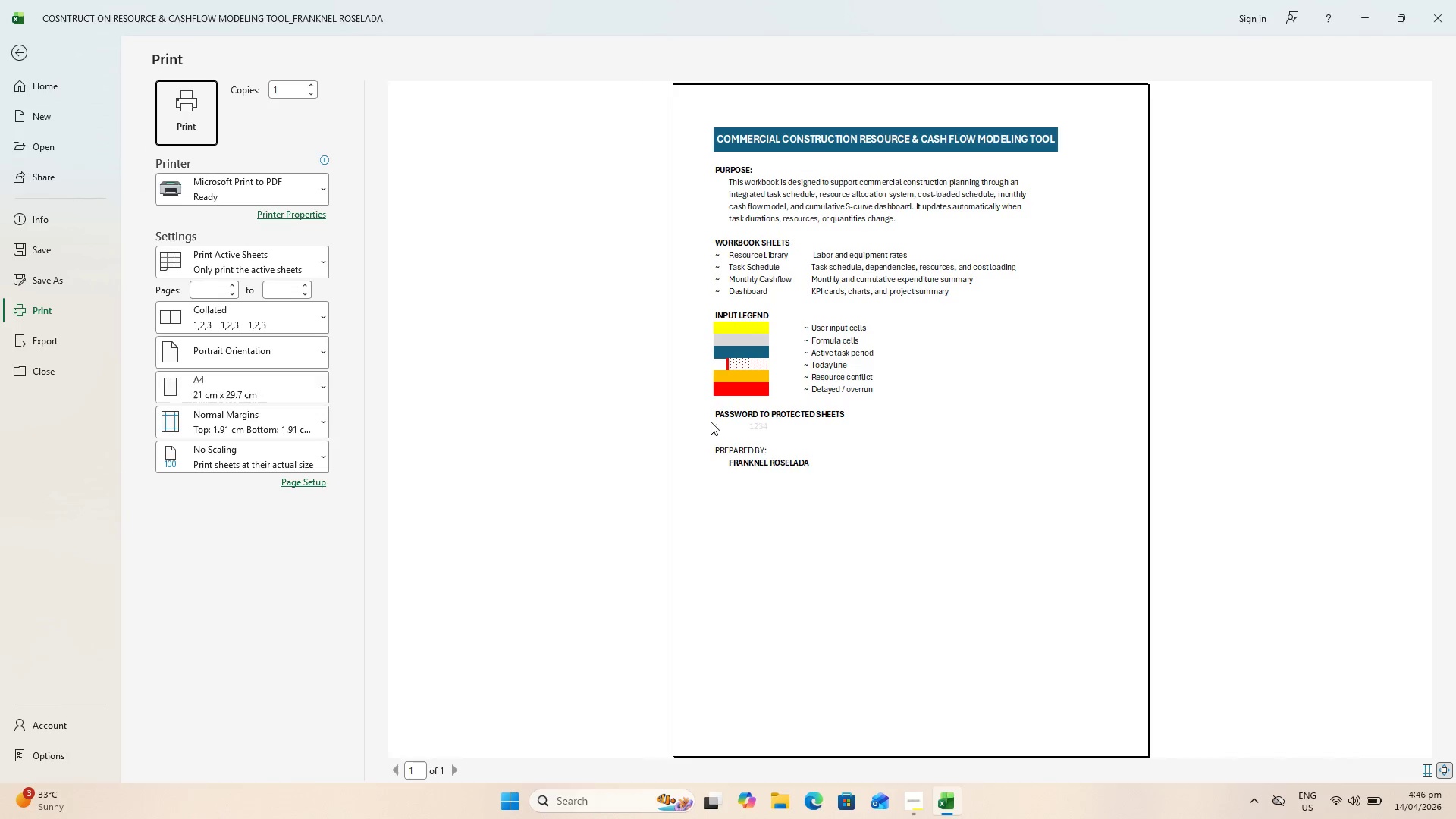 
key(Escape)
 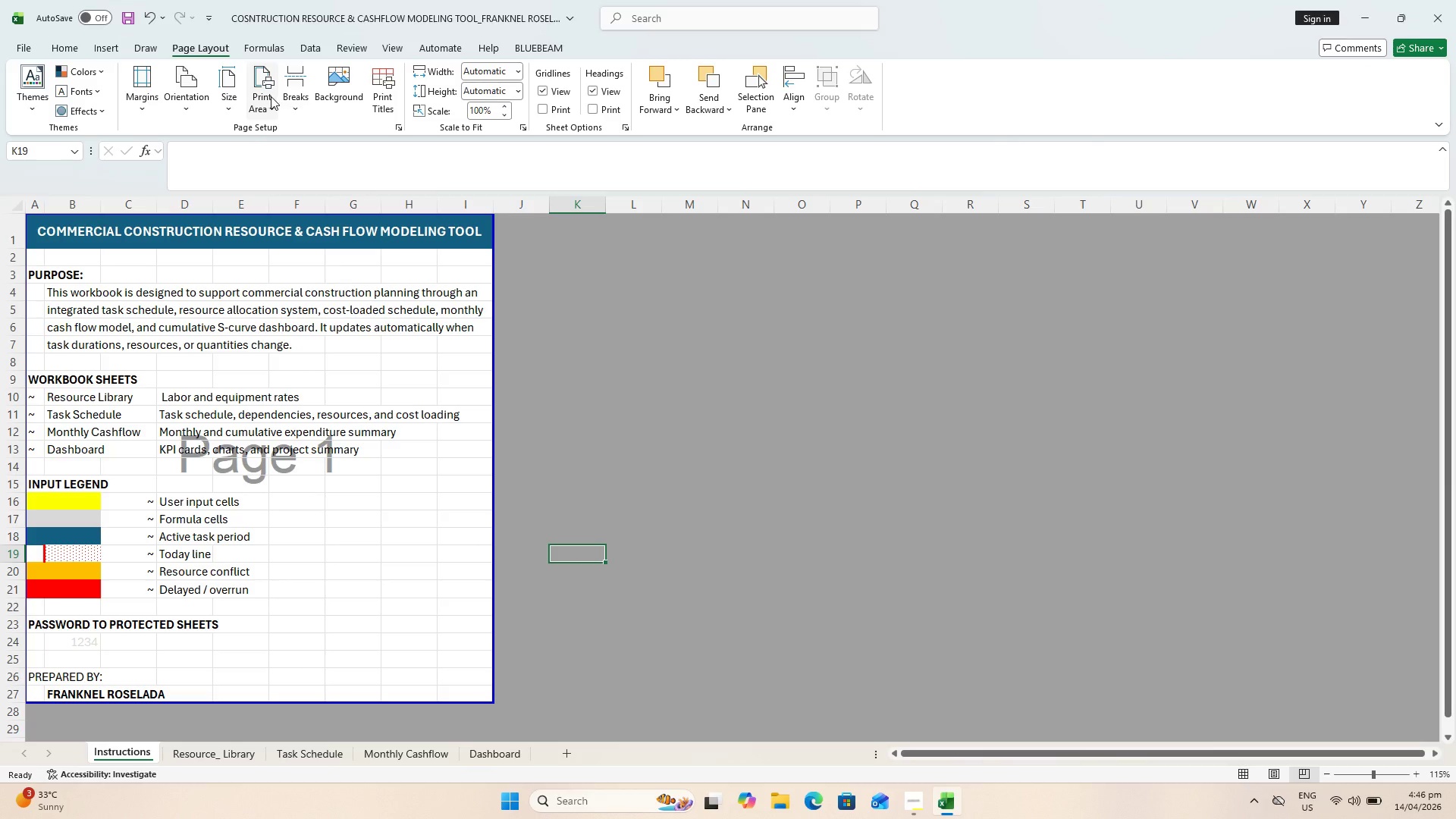 
left_click([270, 102])
 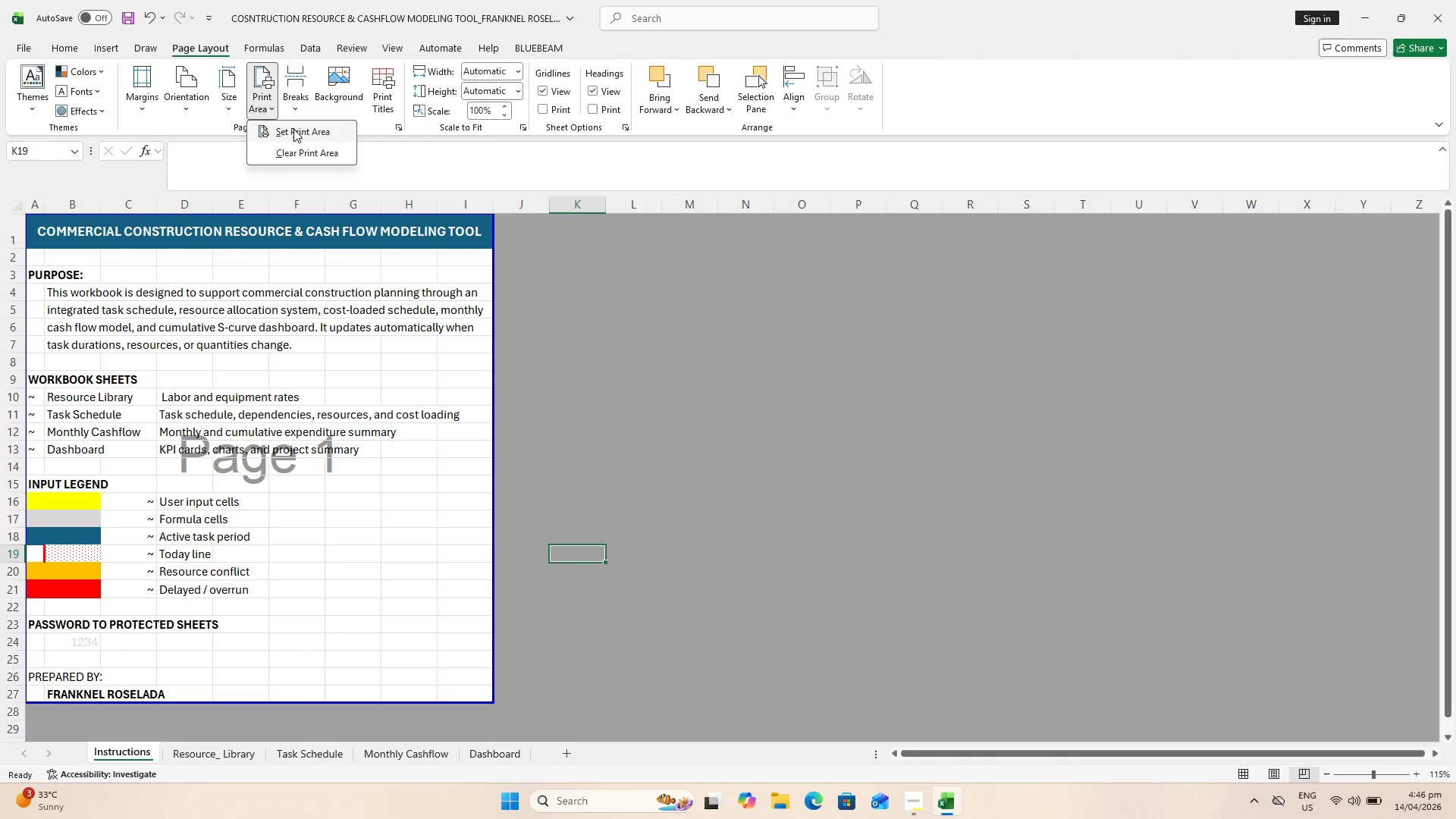 
left_click([294, 129])
 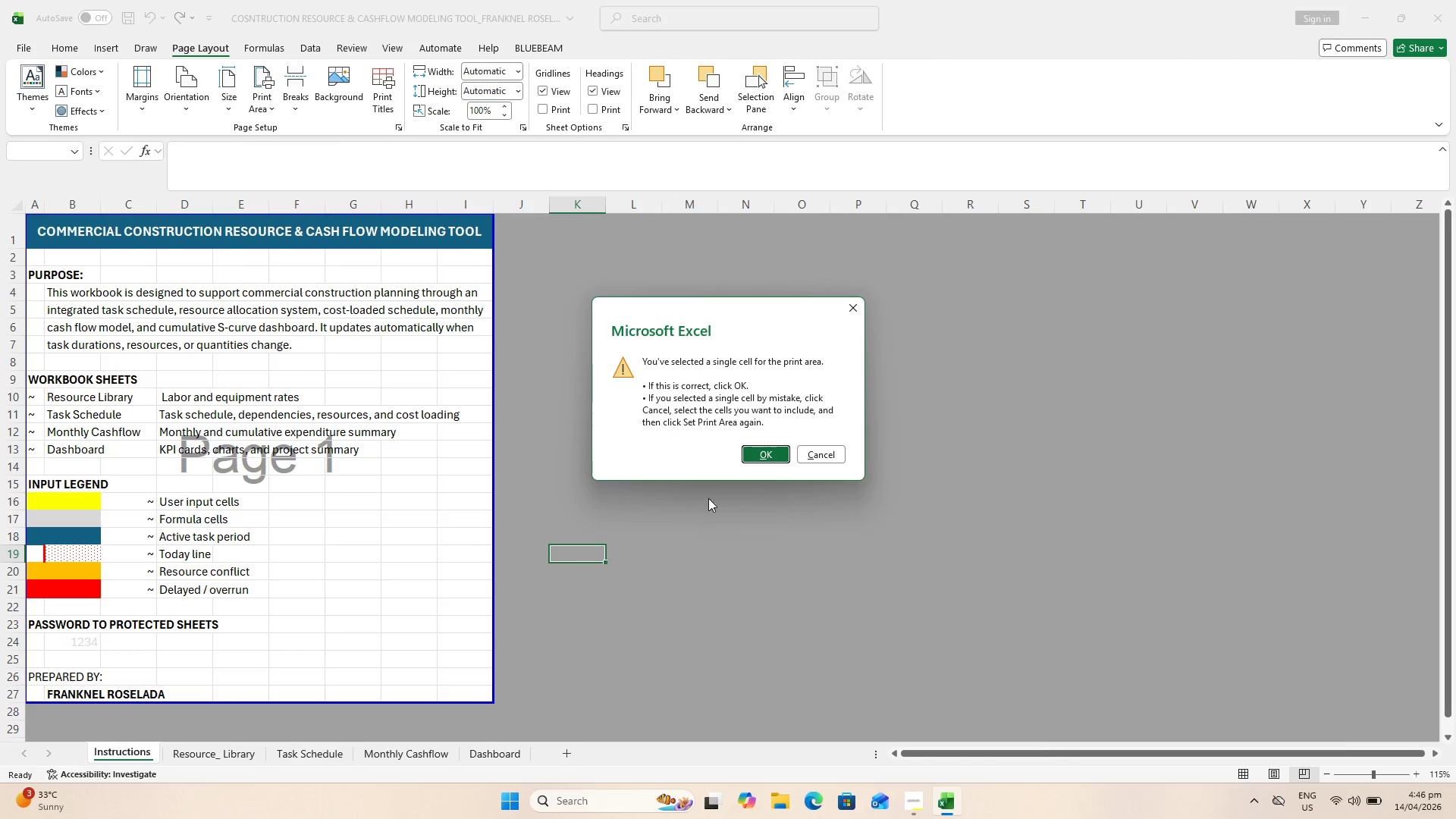 
key(Escape)
 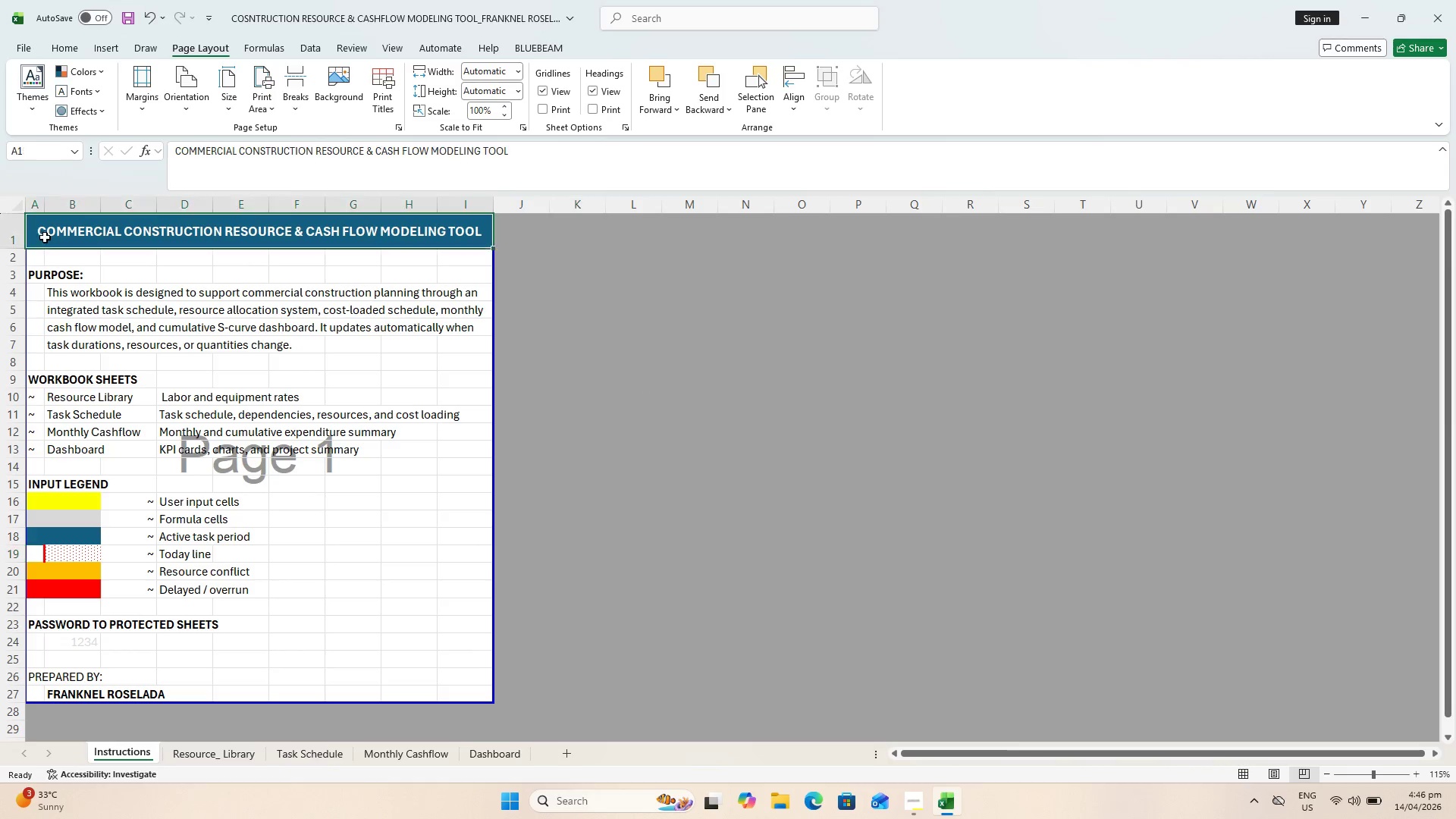 
hold_key(key=ShiftLeft, duration=0.73)
 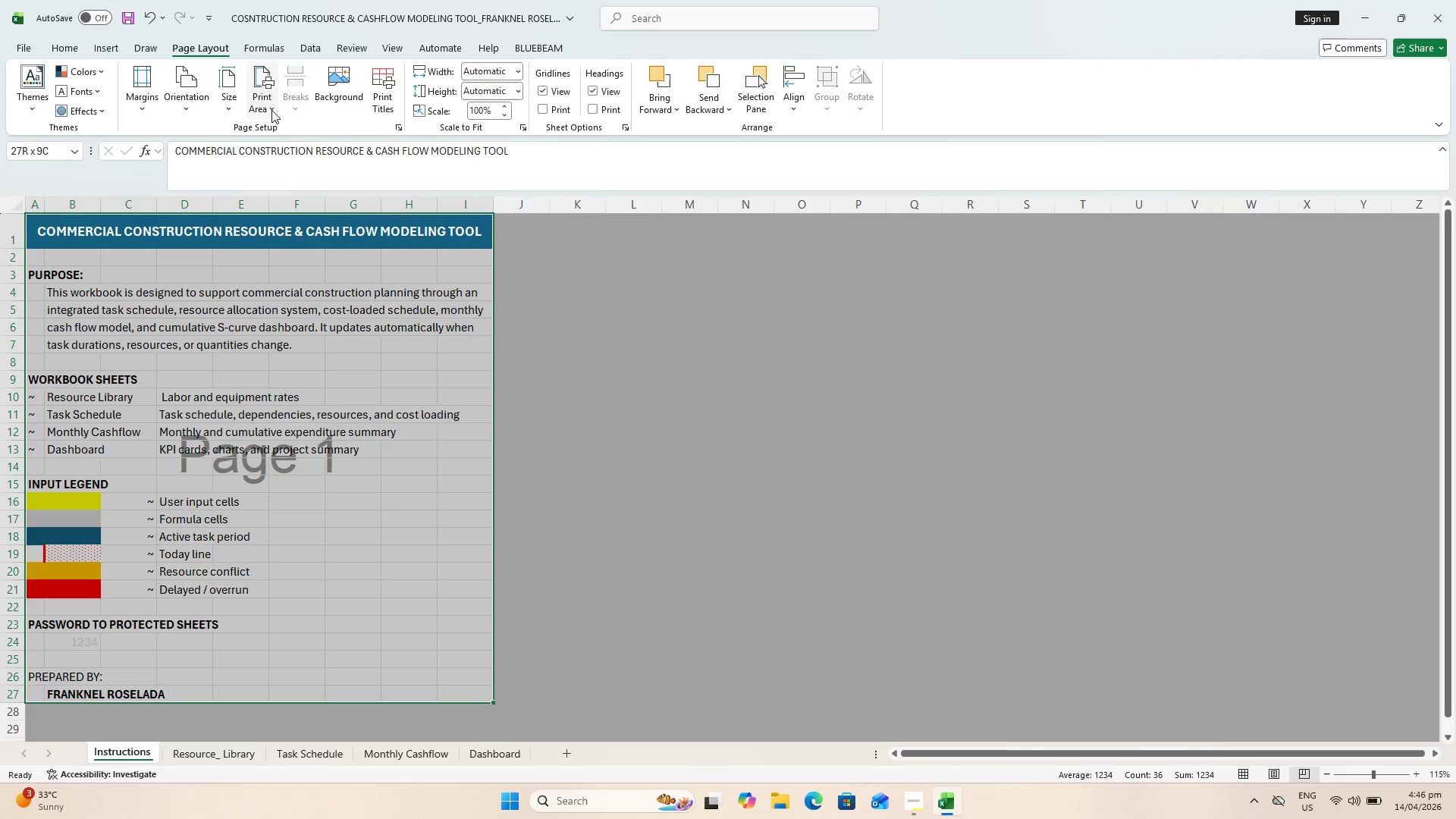 
left_click([262, 77])
 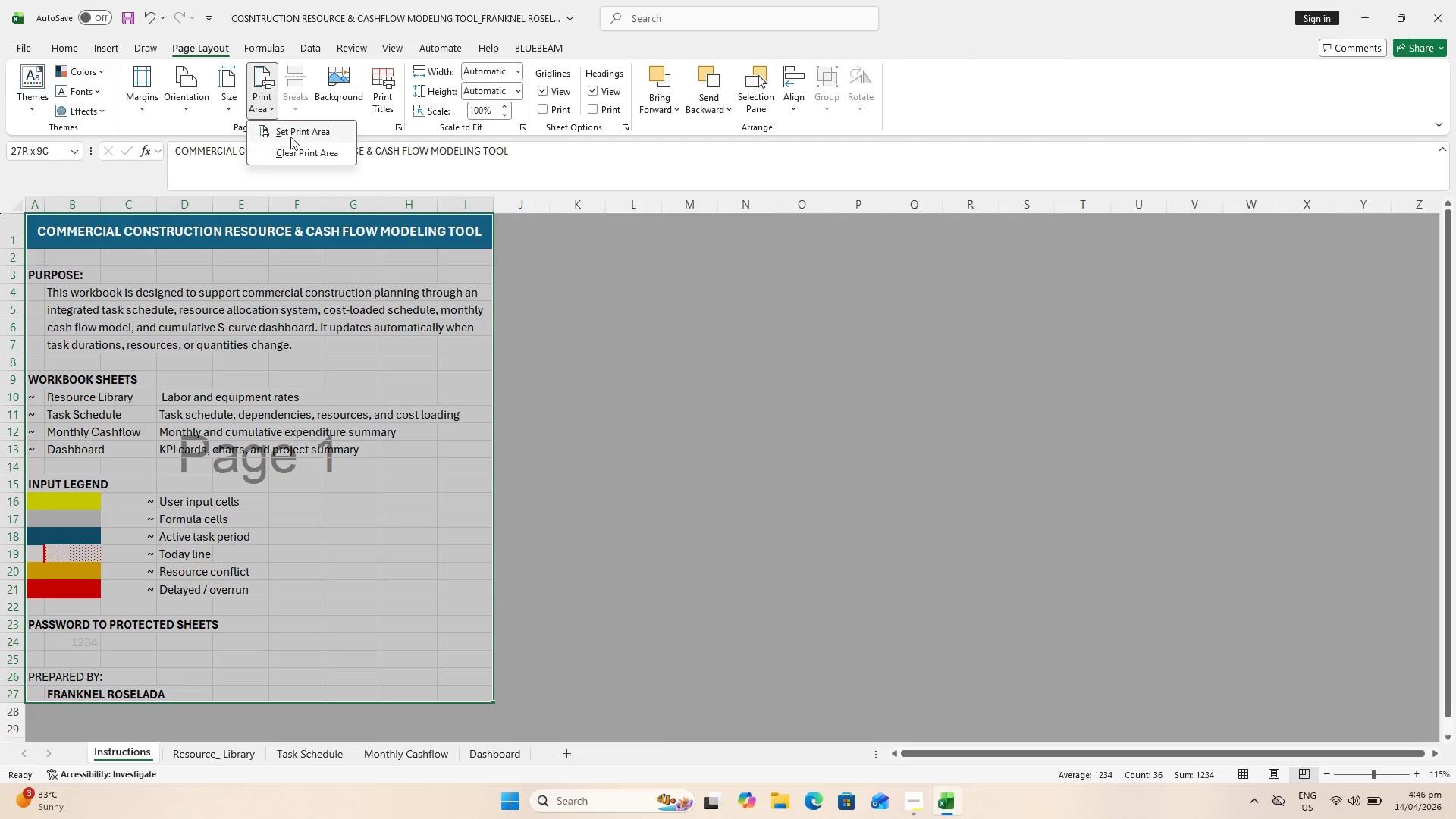 
left_click([290, 136])
 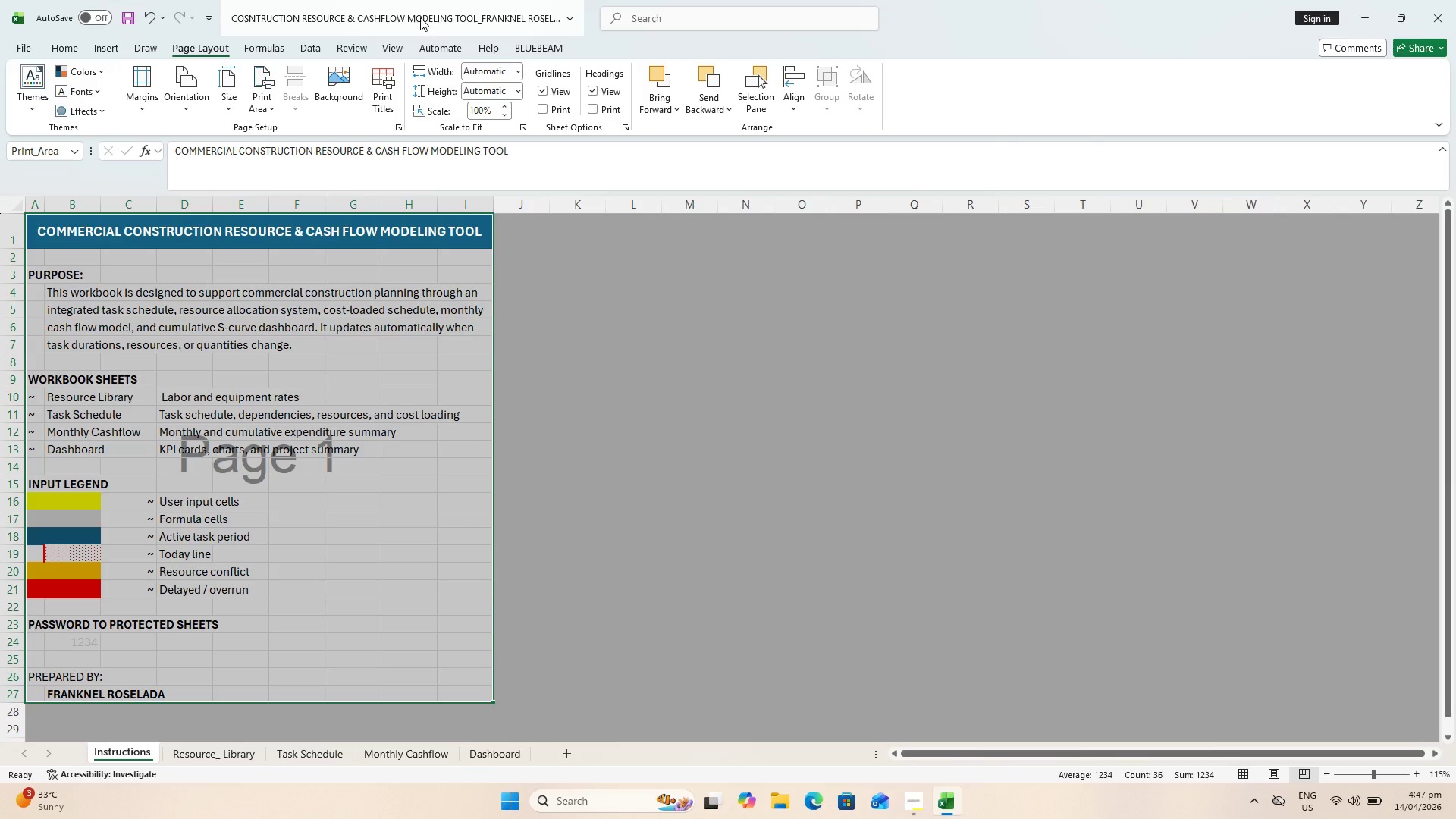 
wait(9.94)
 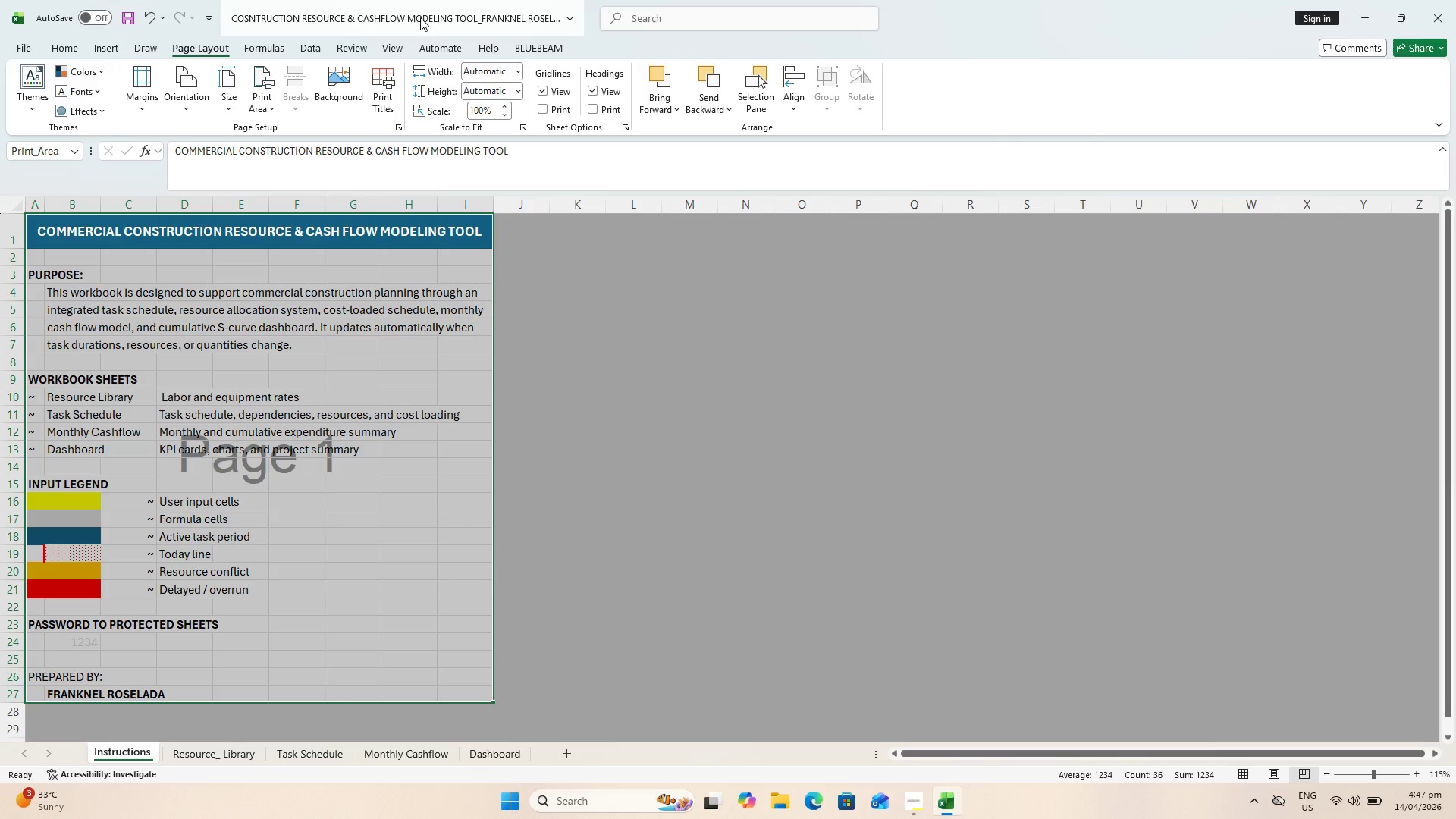 
left_click([134, 96])
 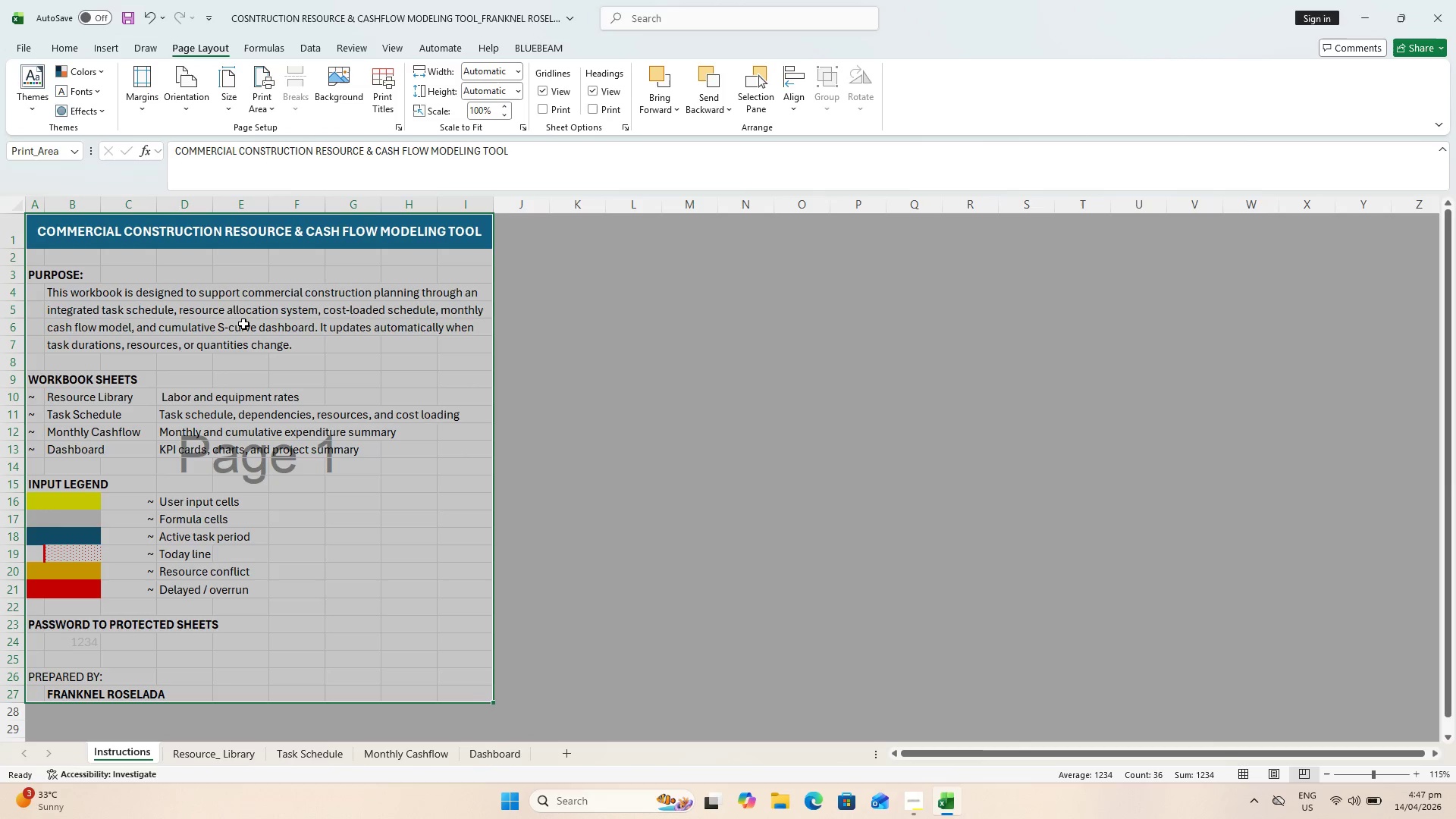 
key(Control+ControlLeft)
 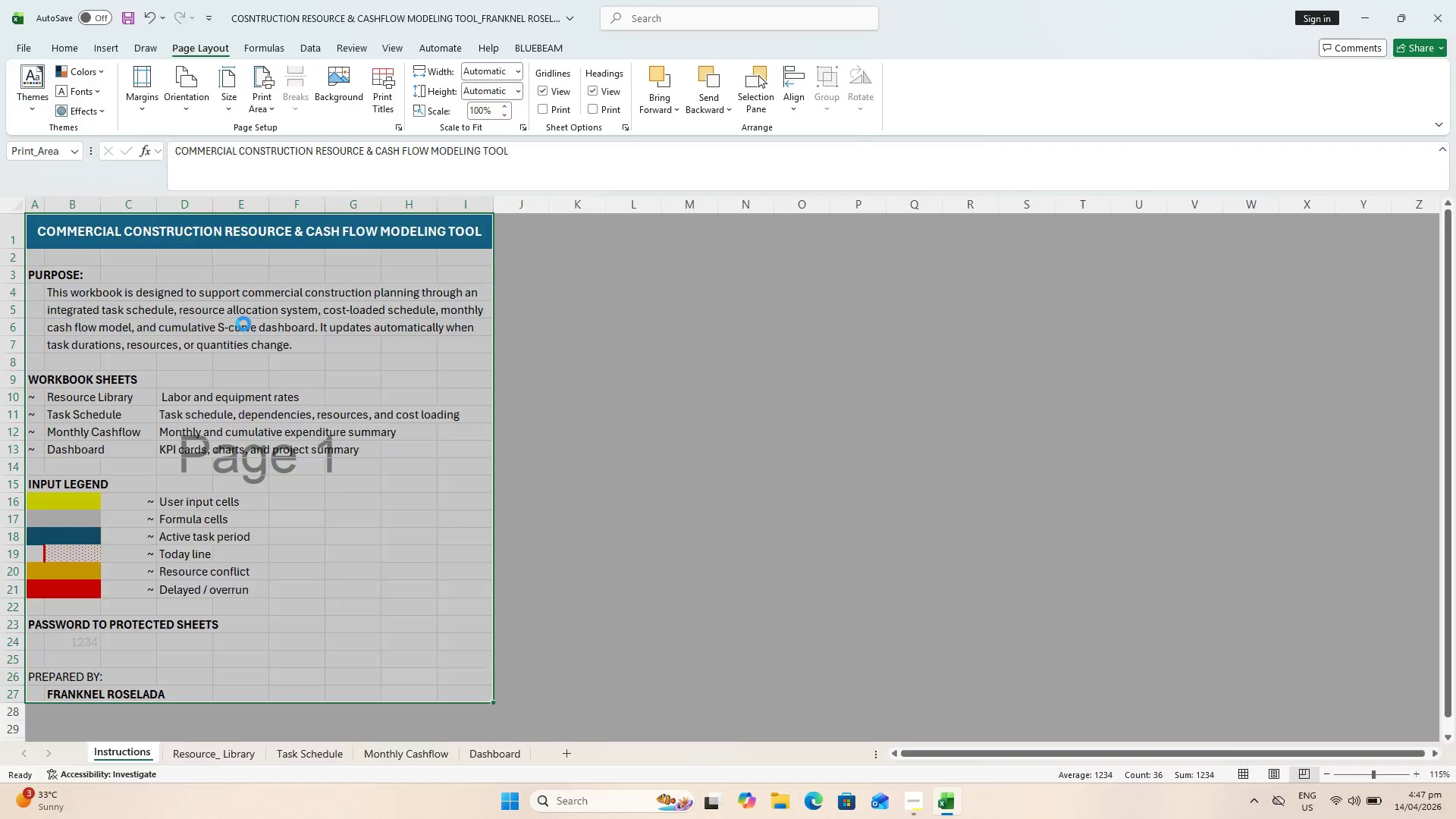 
key(Control+P)
 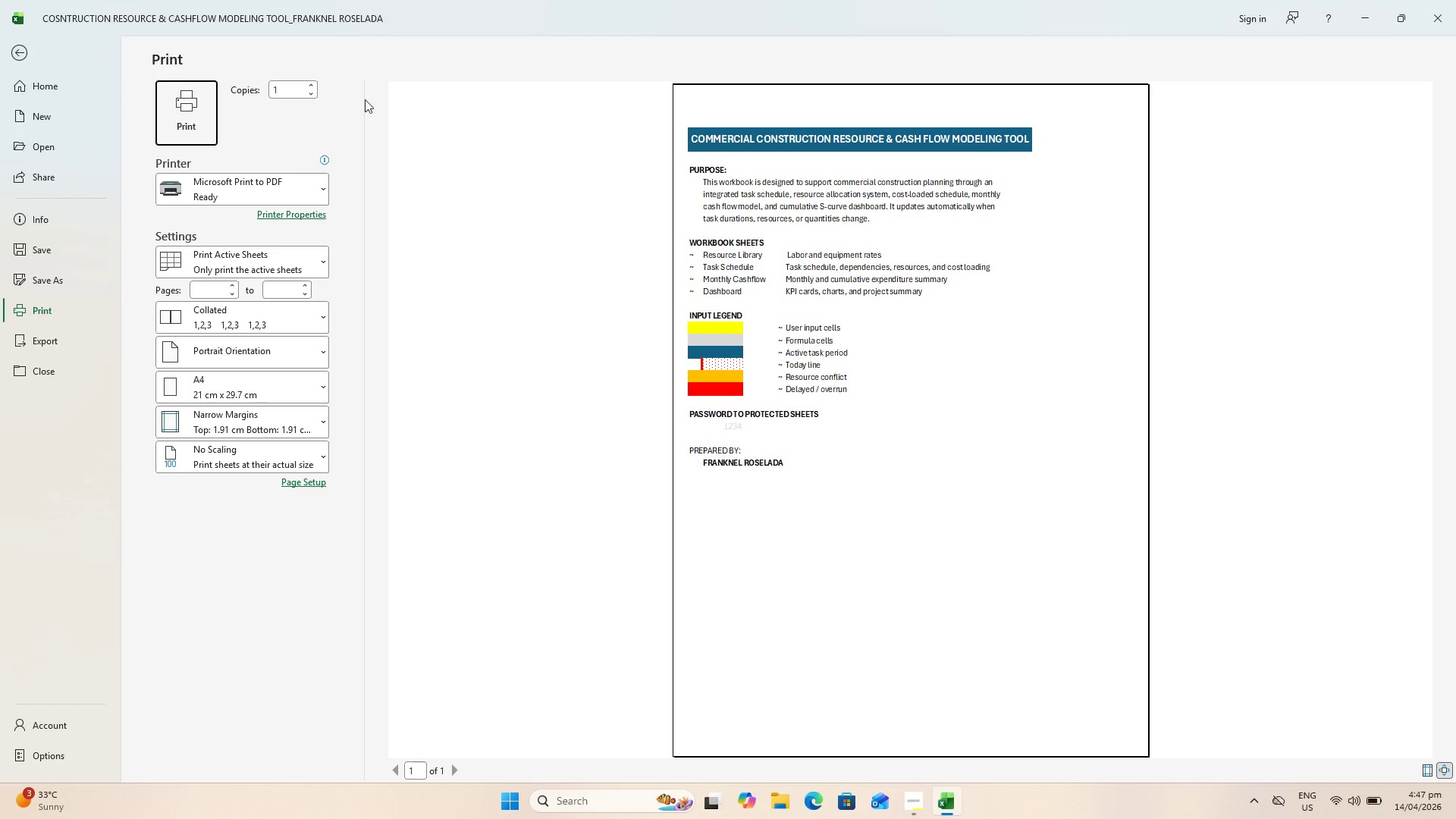 
key(Escape)
 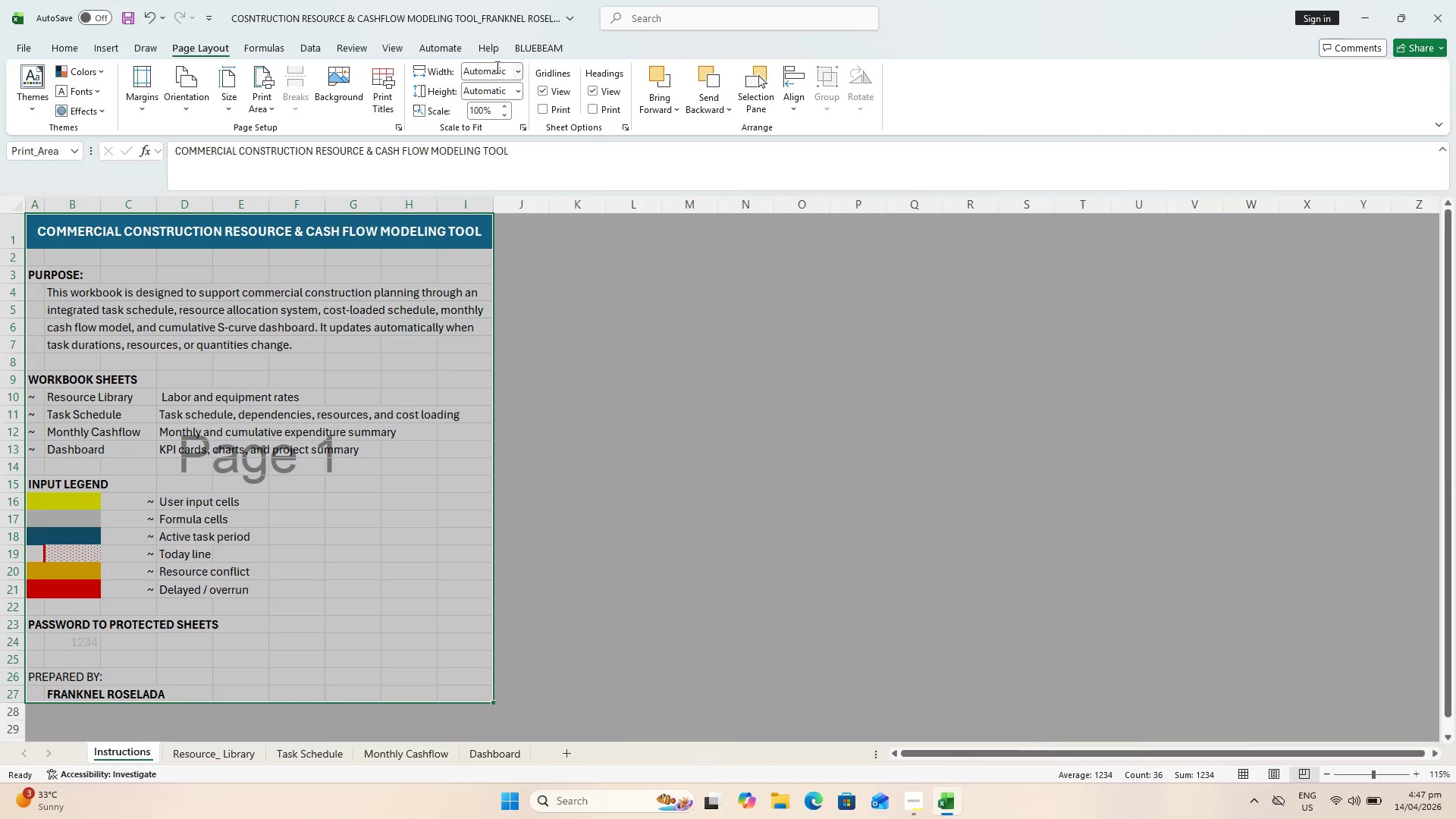 
left_click([508, 108])
 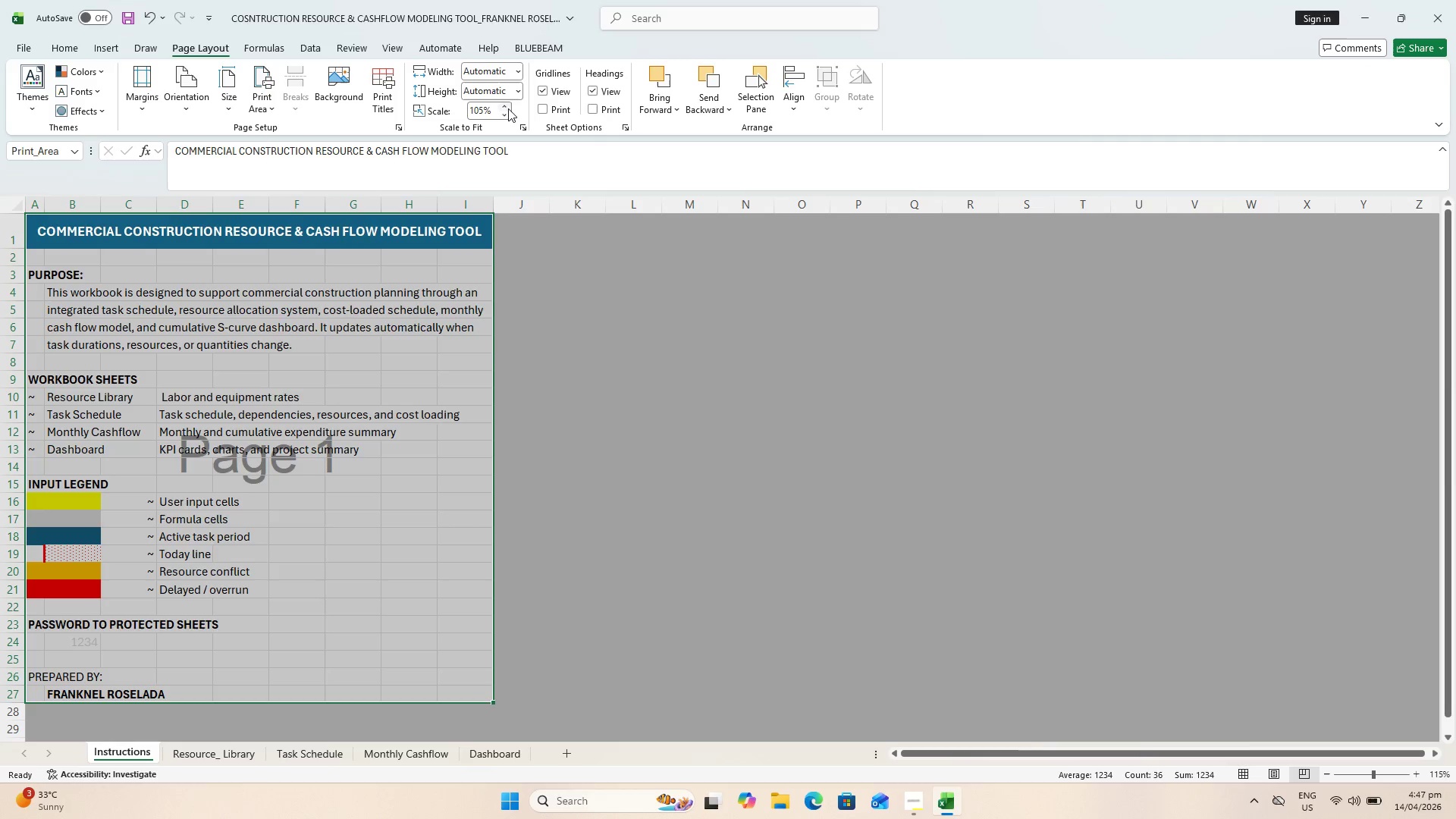 
left_click([508, 108])
 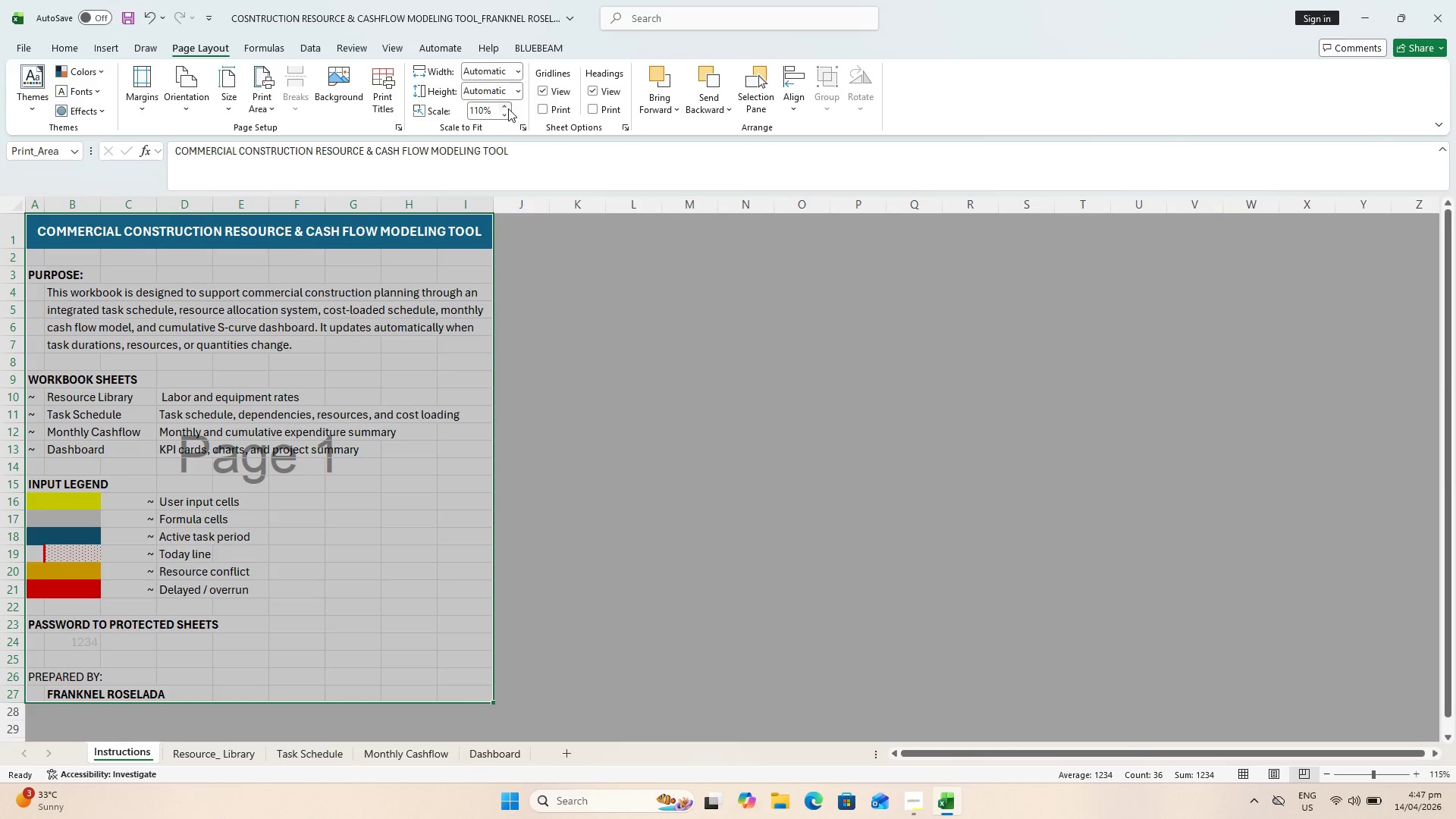 
key(Control+P)
 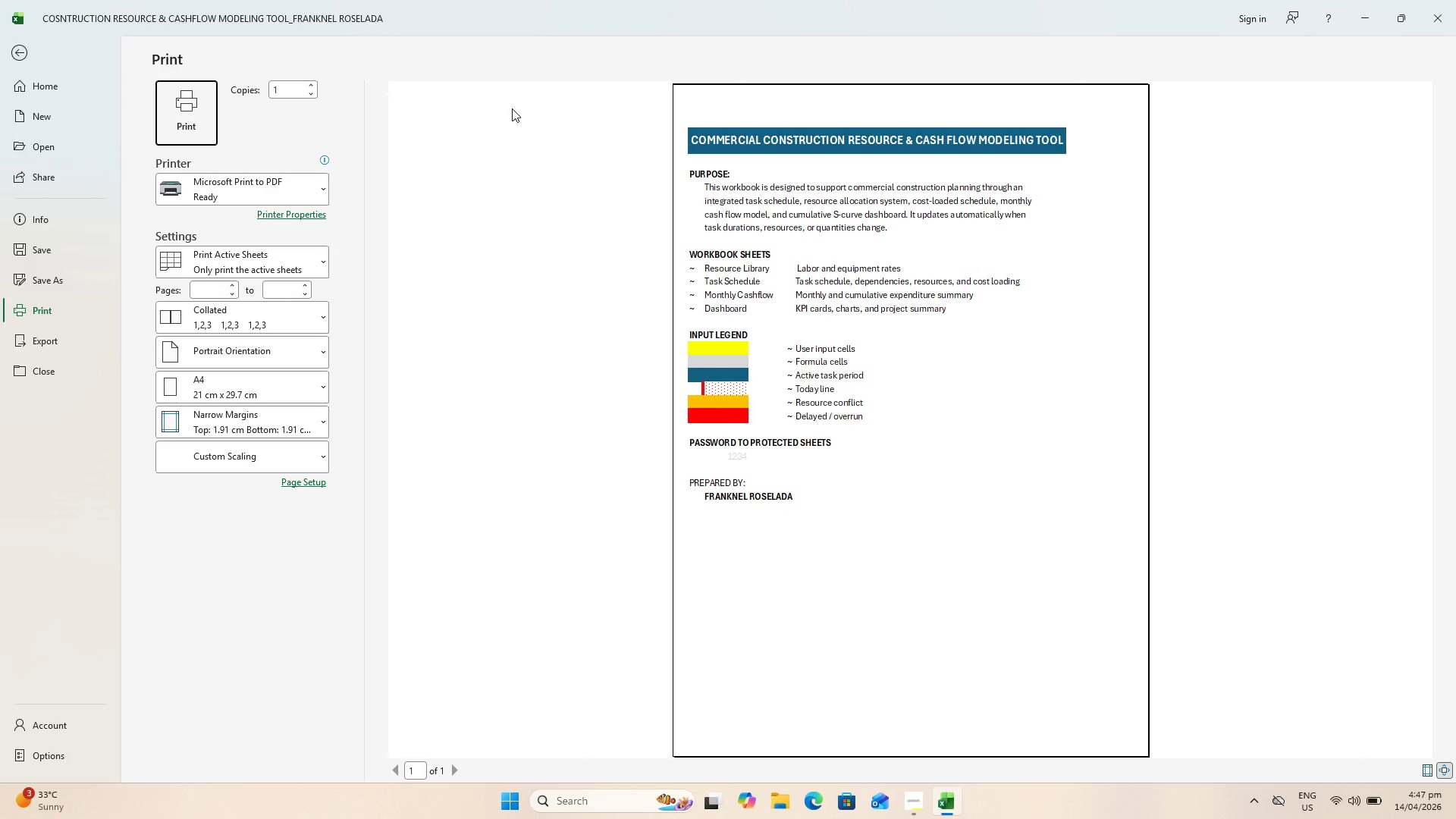 
key(Escape)
 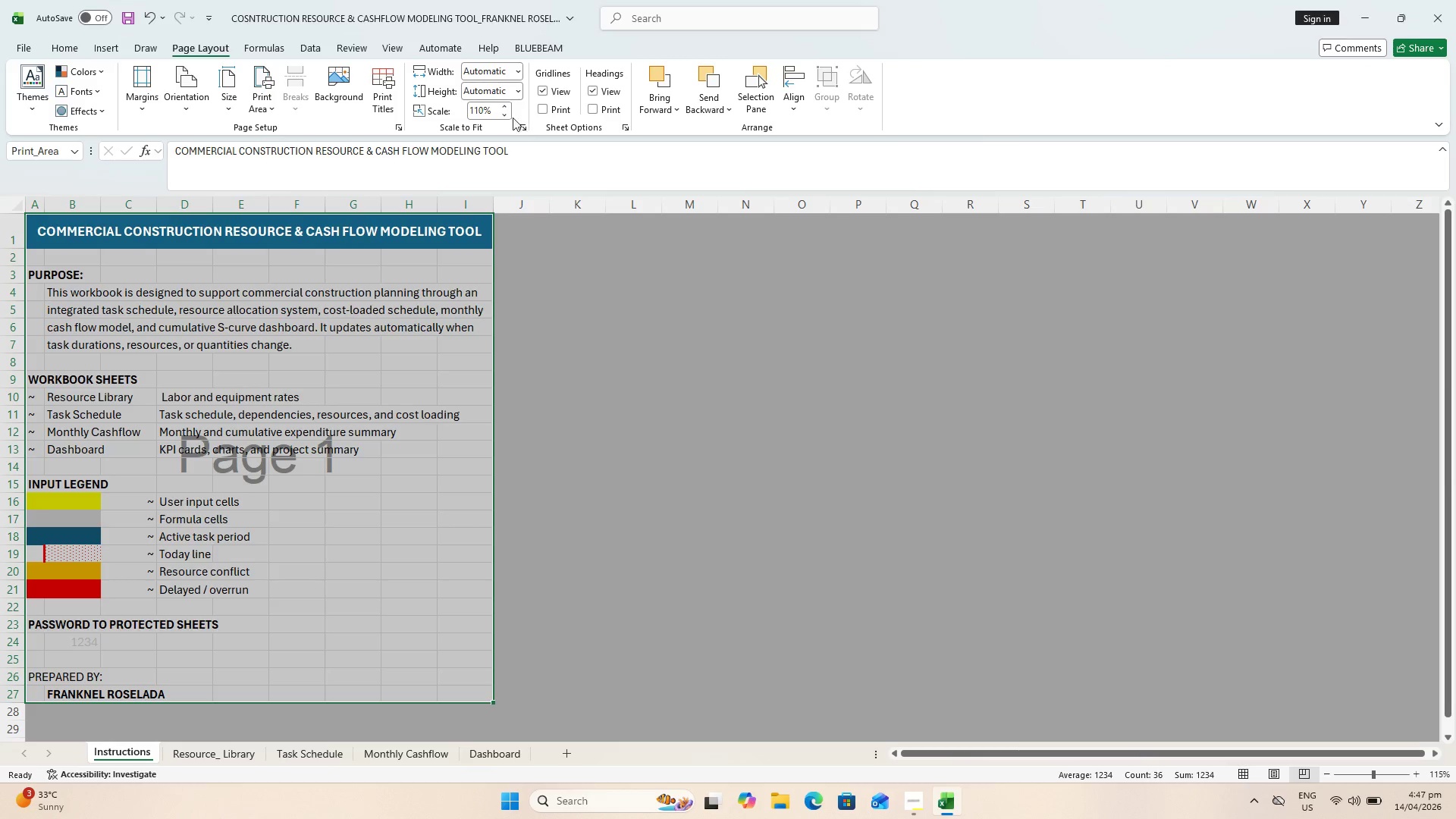 
left_click([509, 111])
 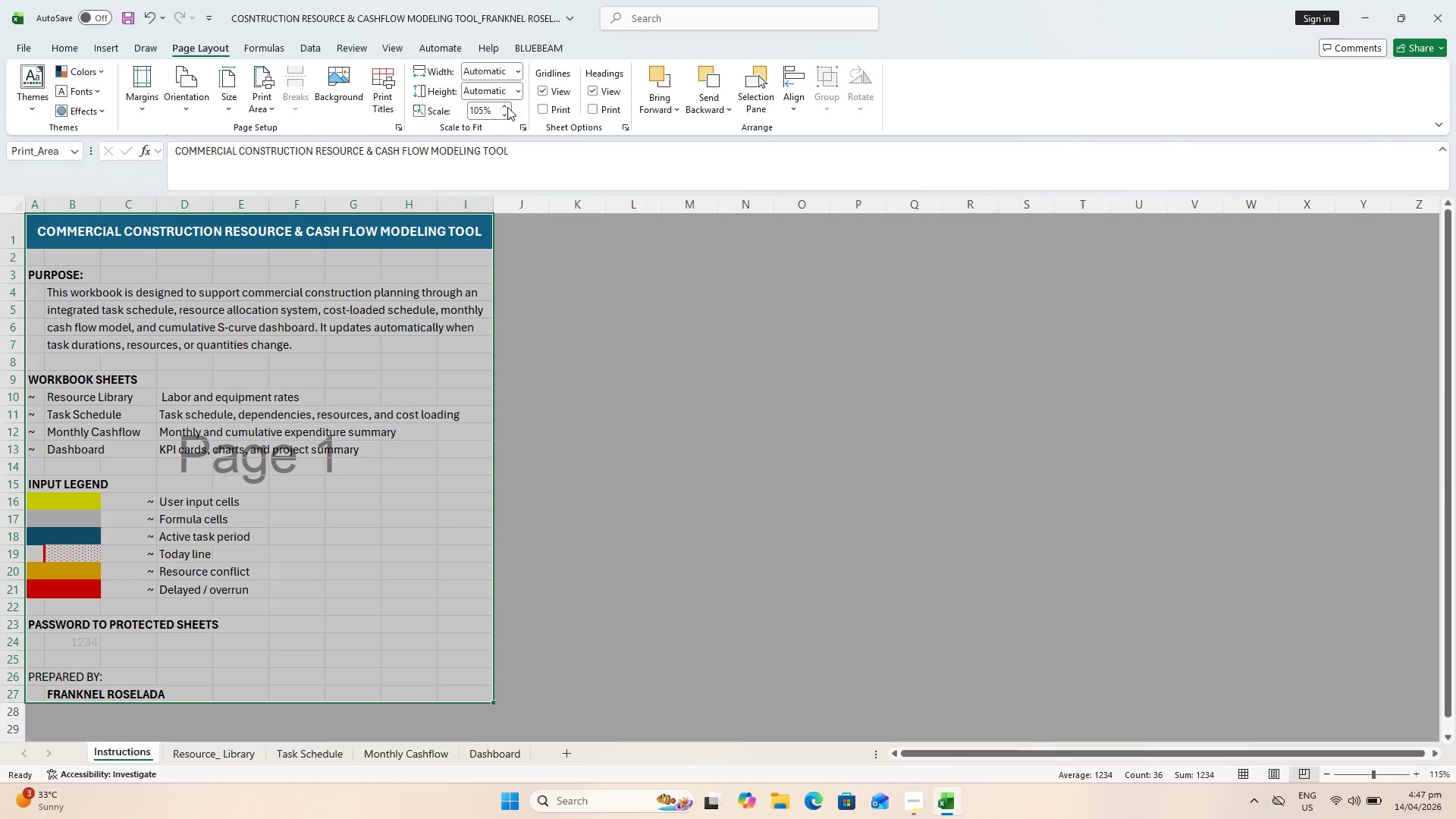 
double_click([507, 107])
 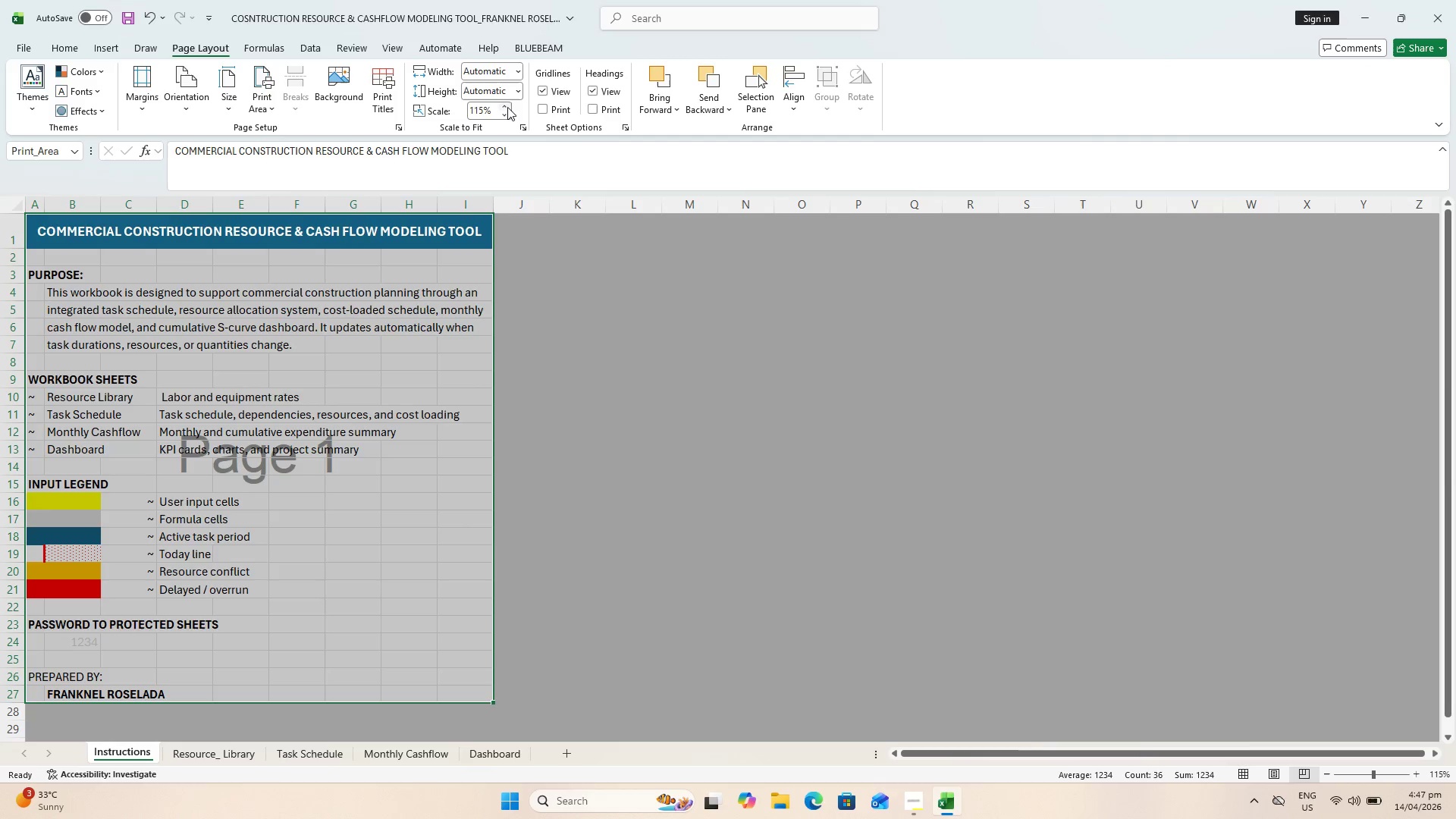 
triple_click([507, 107])
 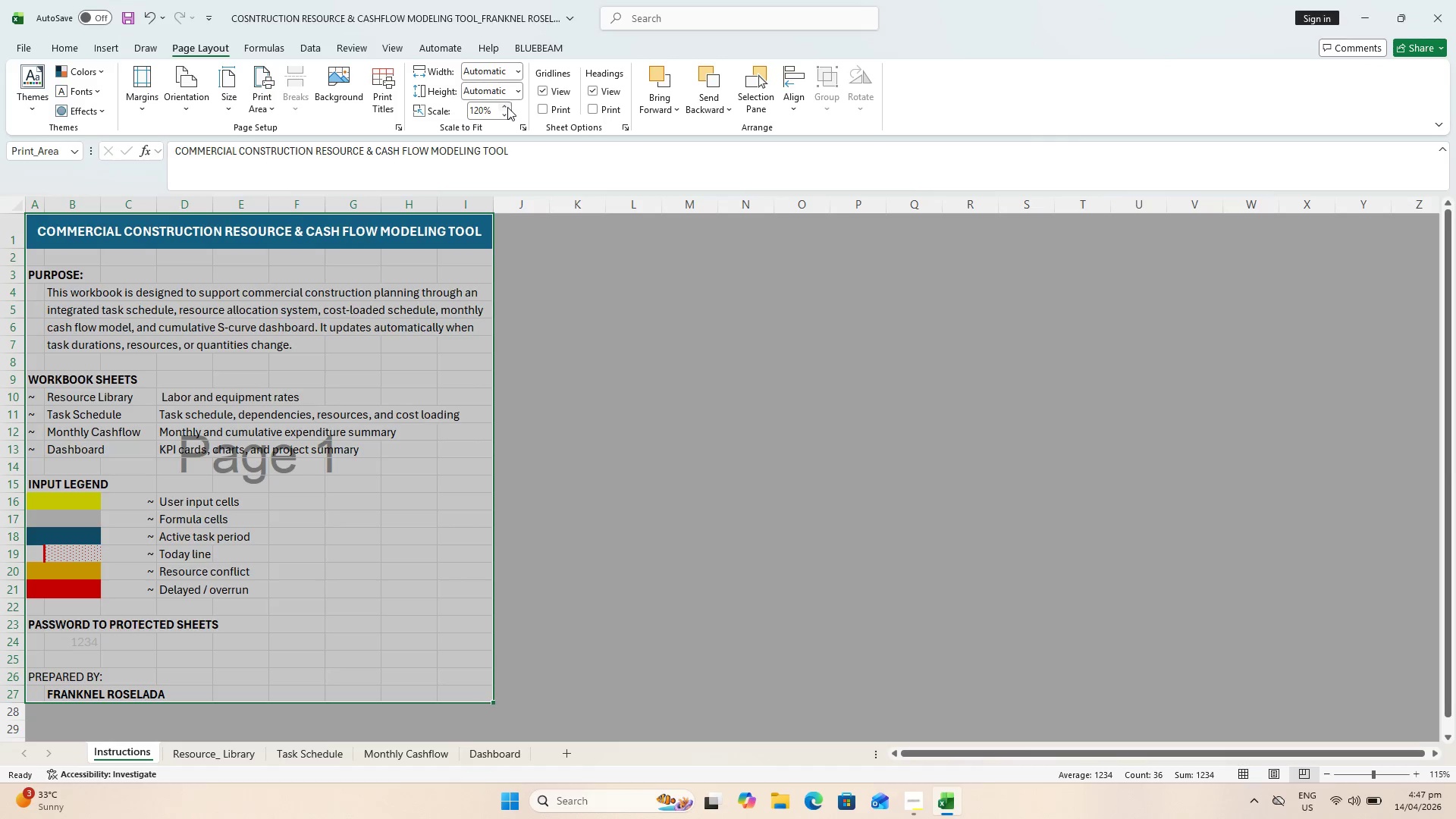 
key(Control+P)
 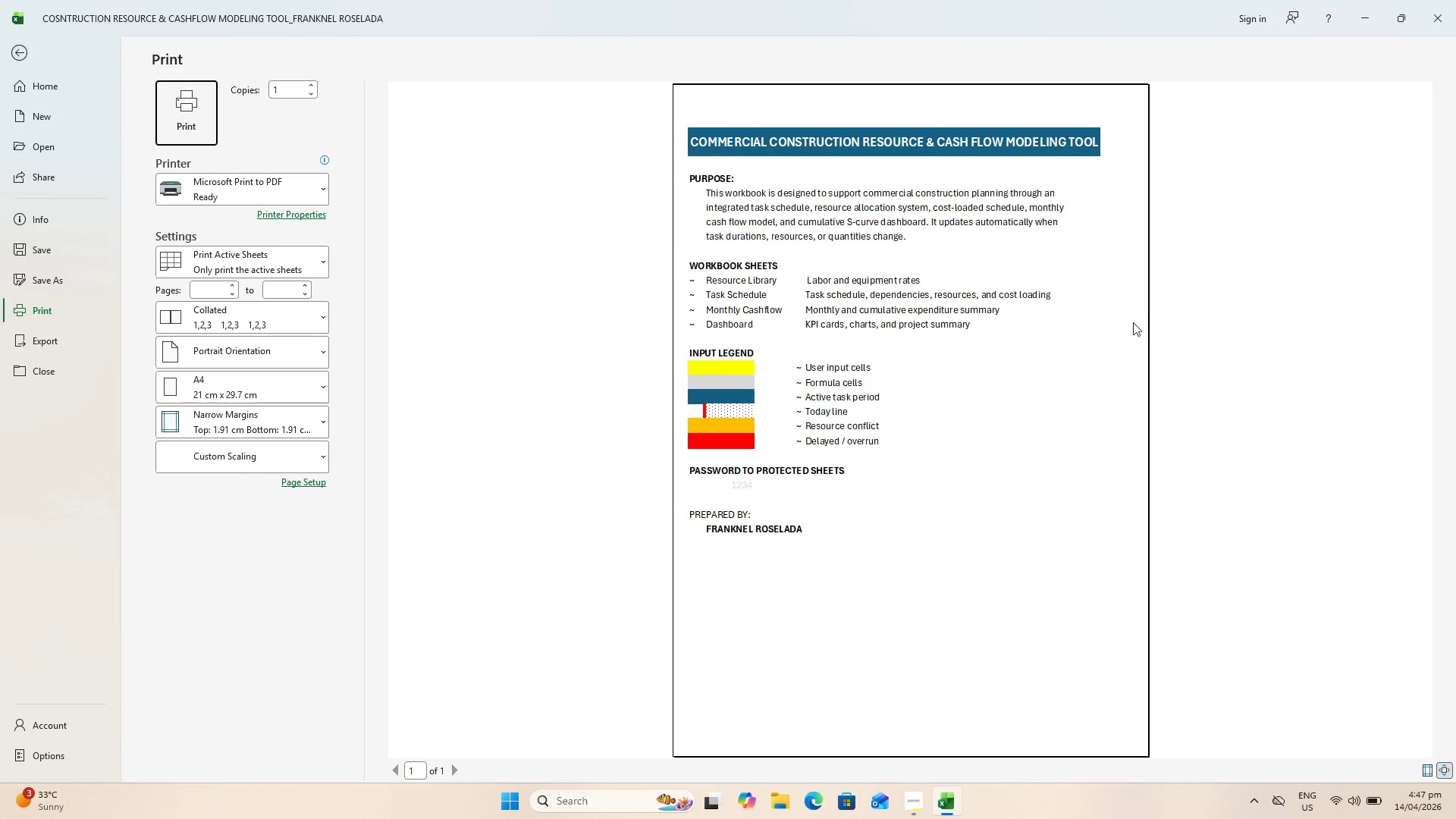 
key(Escape)
 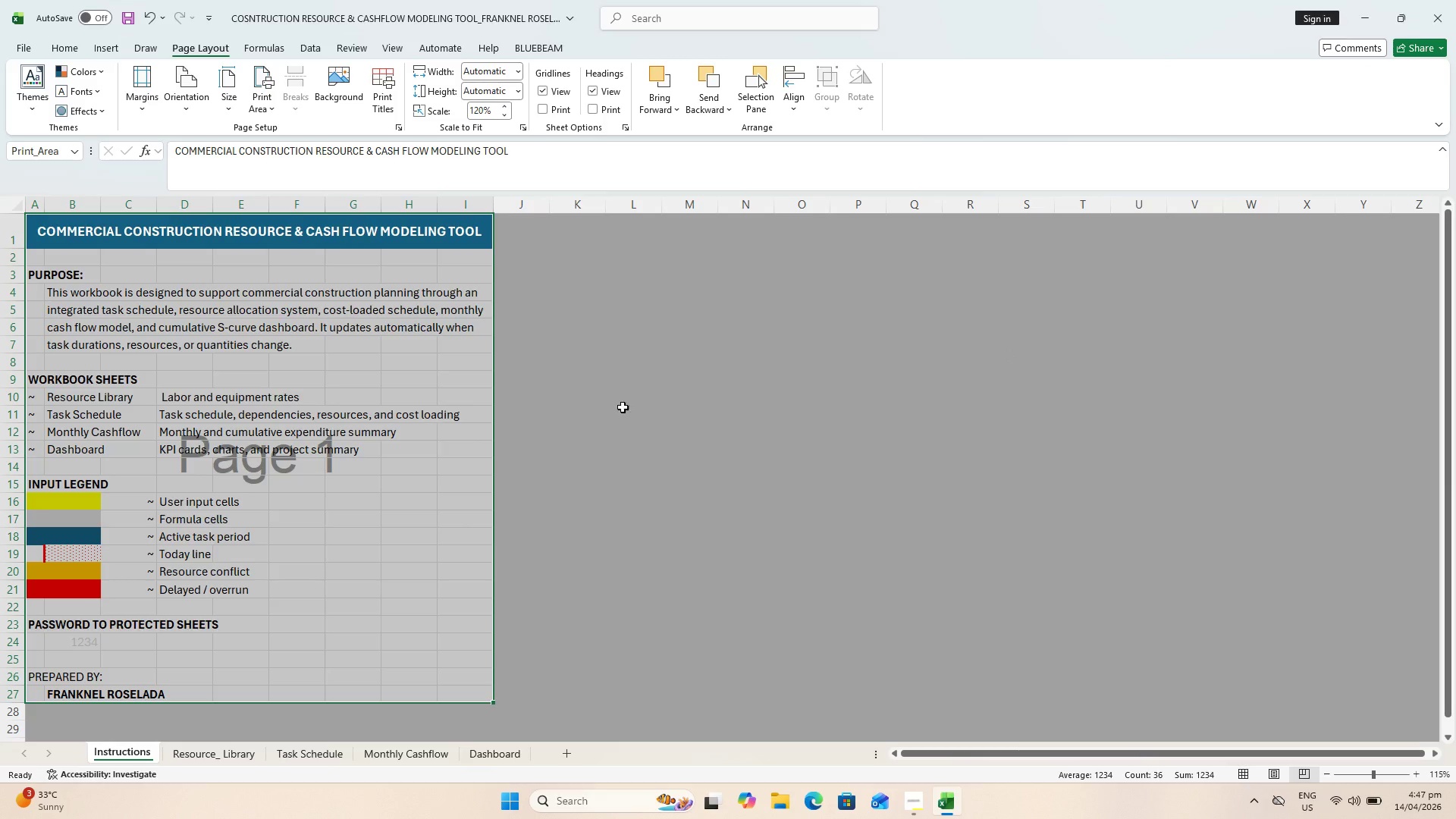 
key(Control+S)
 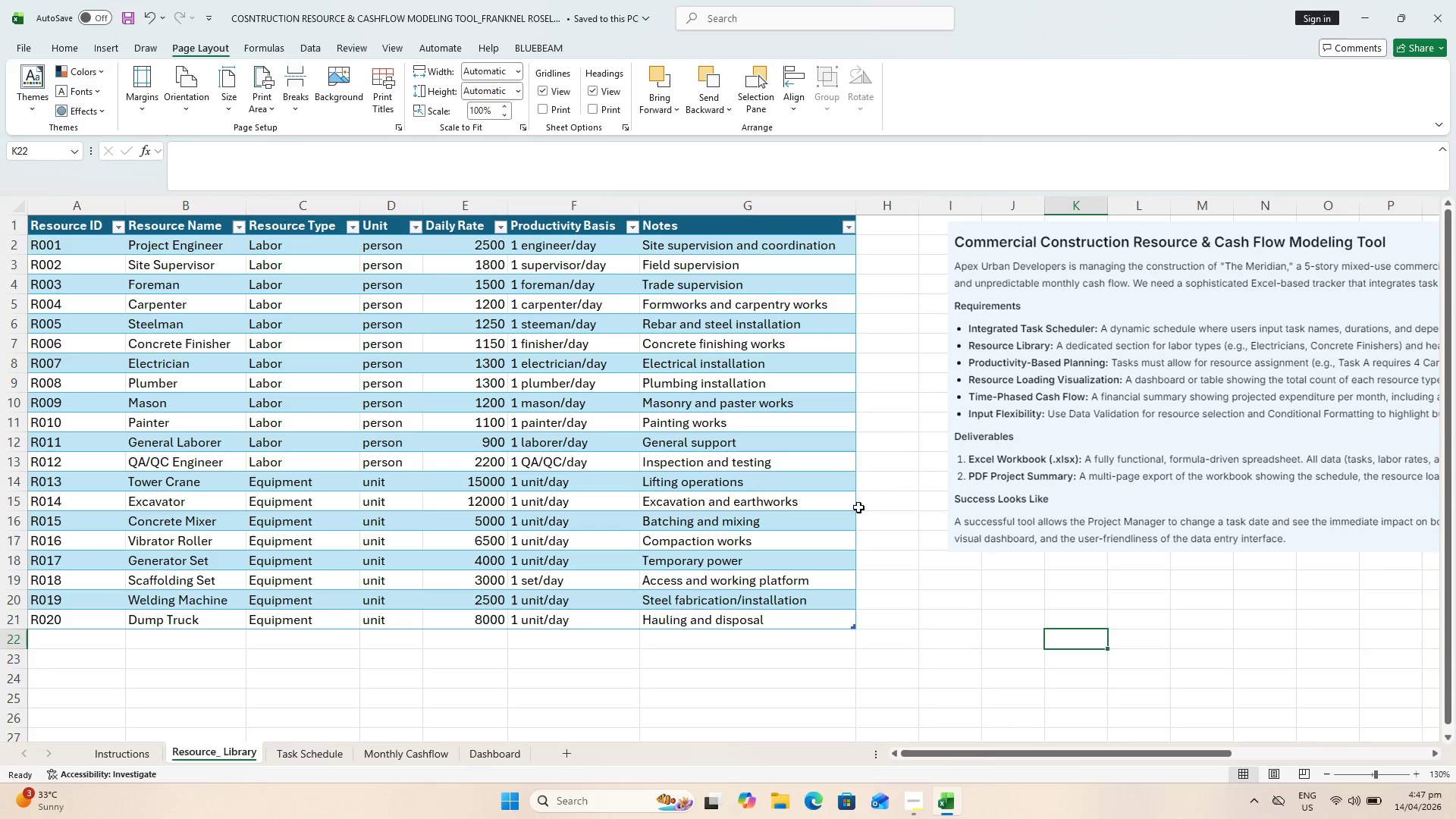 
left_click([1307, 775])
 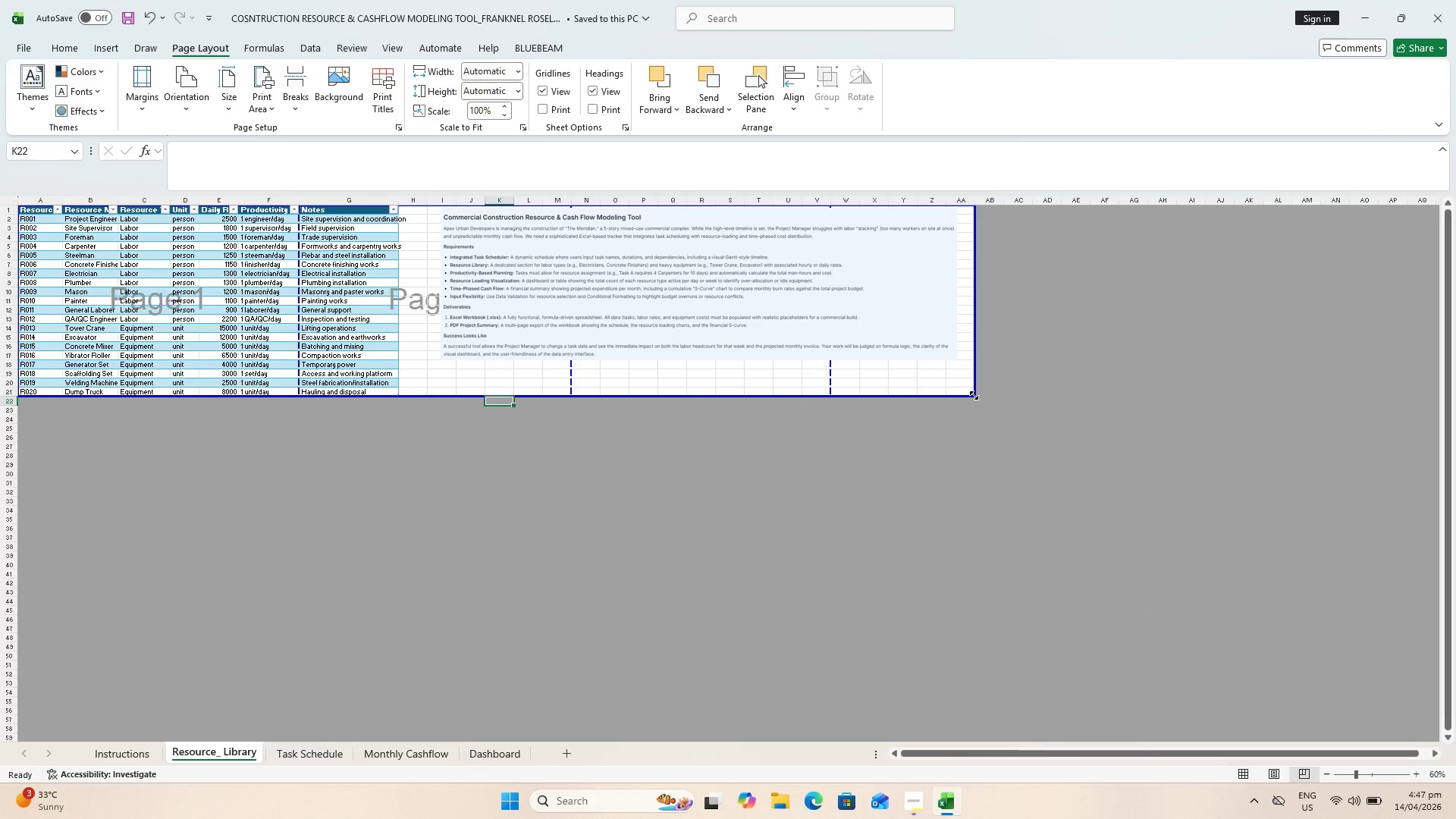 
left_click_drag(start_coordinate=[974, 395], to_coordinate=[402, 400])
 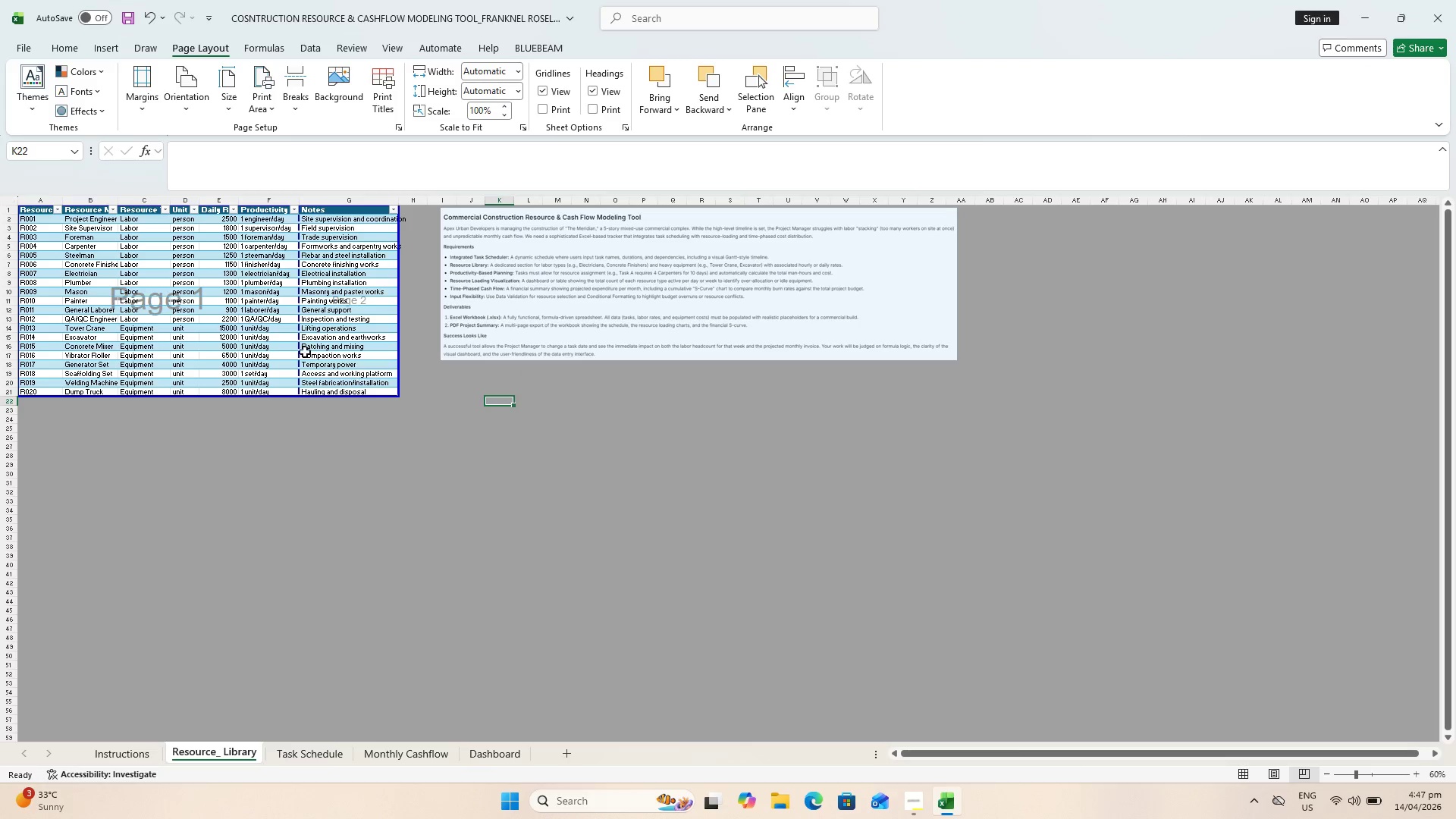 
hold_key(key=ControlLeft, duration=0.59)
scroll: coordinate [210, 282], scroll_direction: up, amount: 4.0
 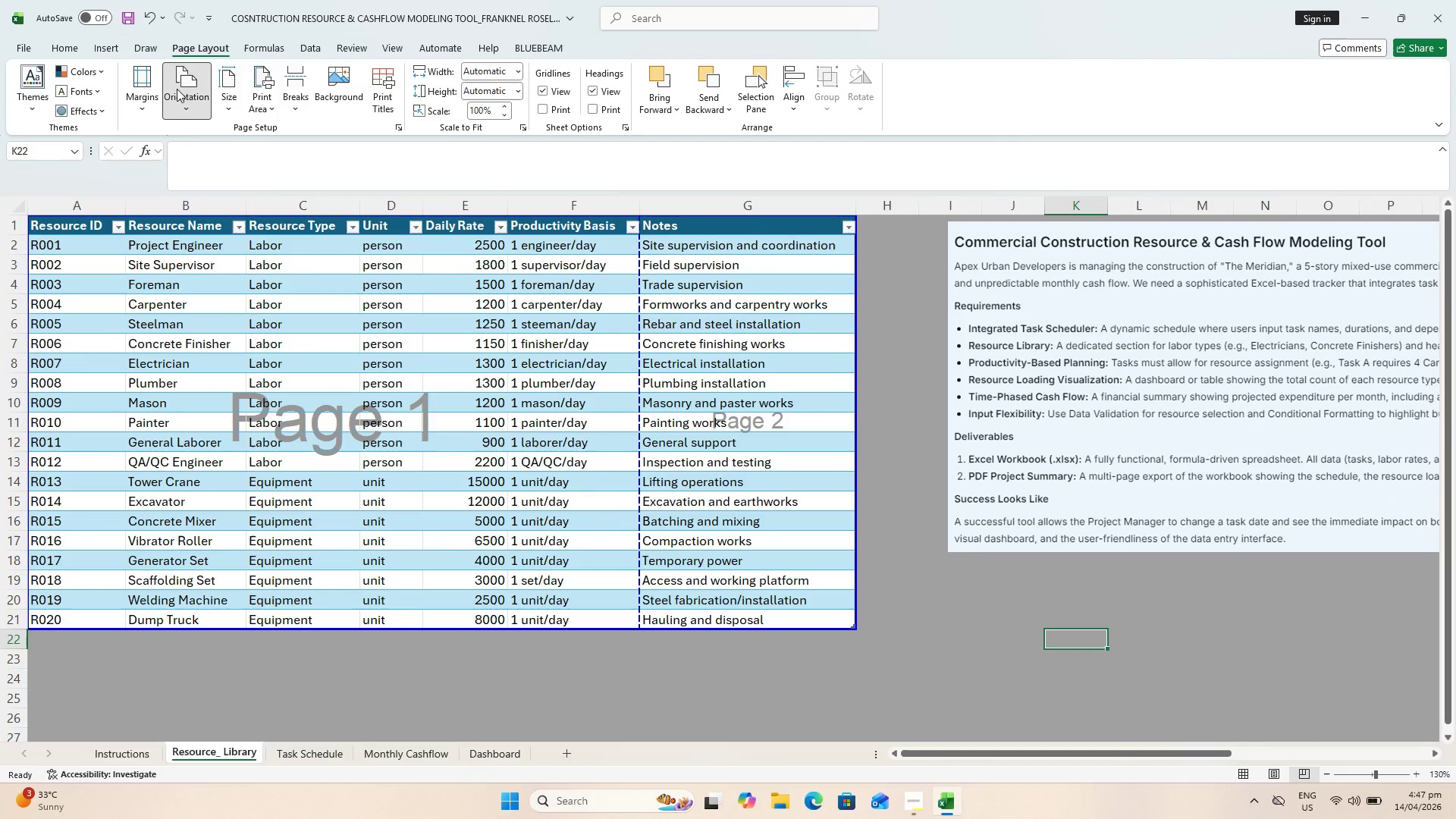 
left_click([184, 164])
 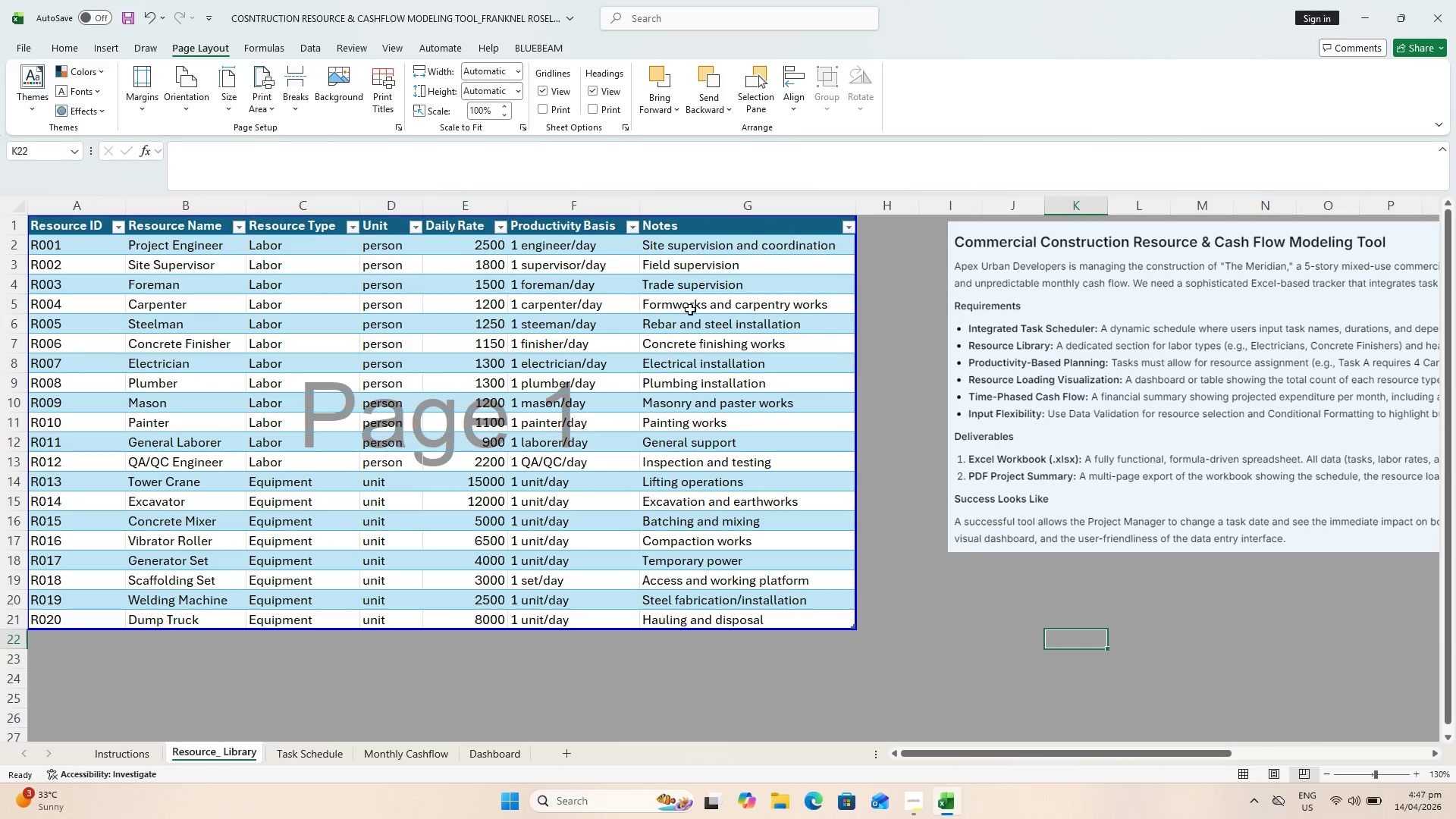 
left_click([1023, 593])
 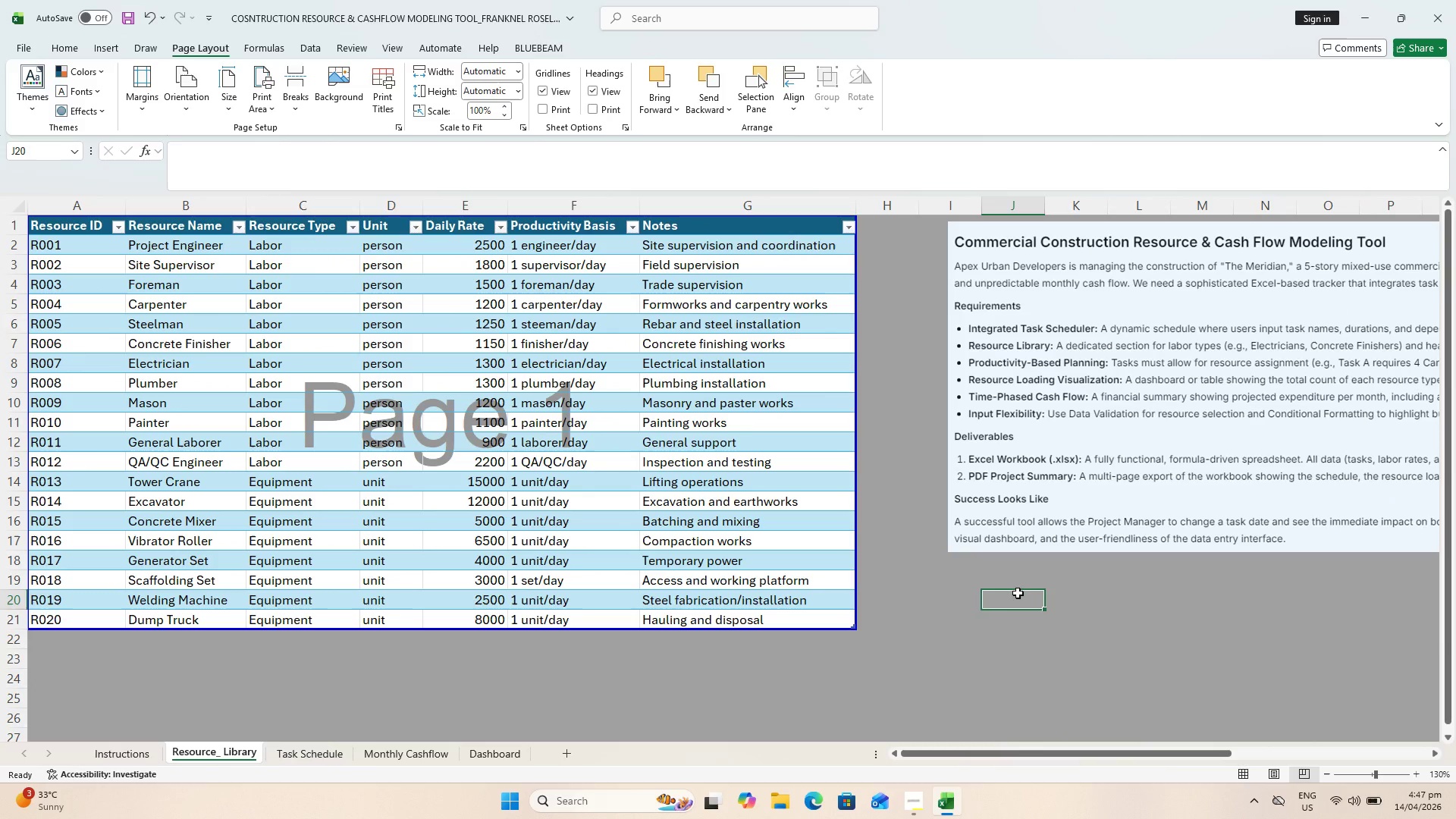 
key(Control+S)
 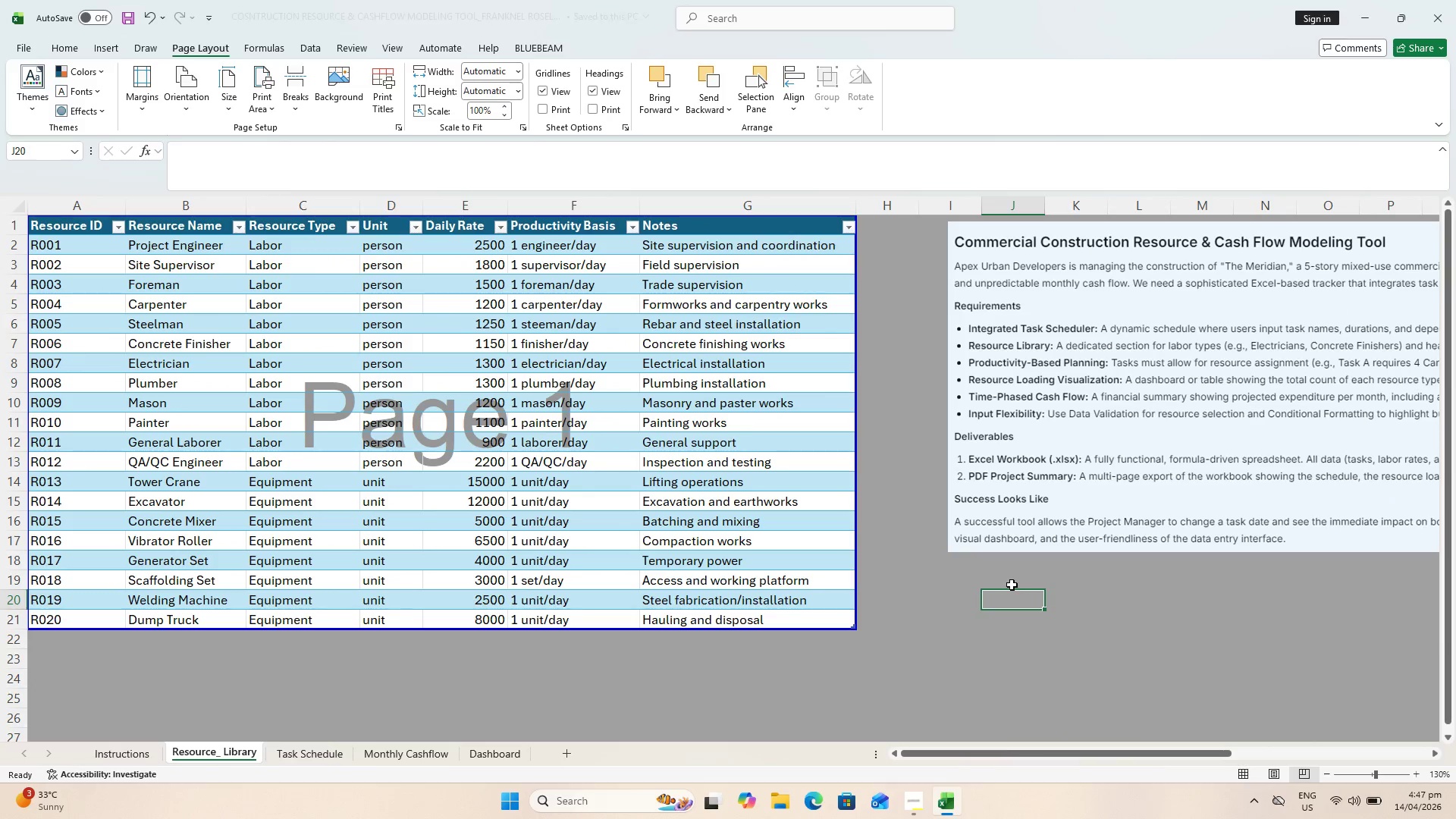 
key(Control+P)
 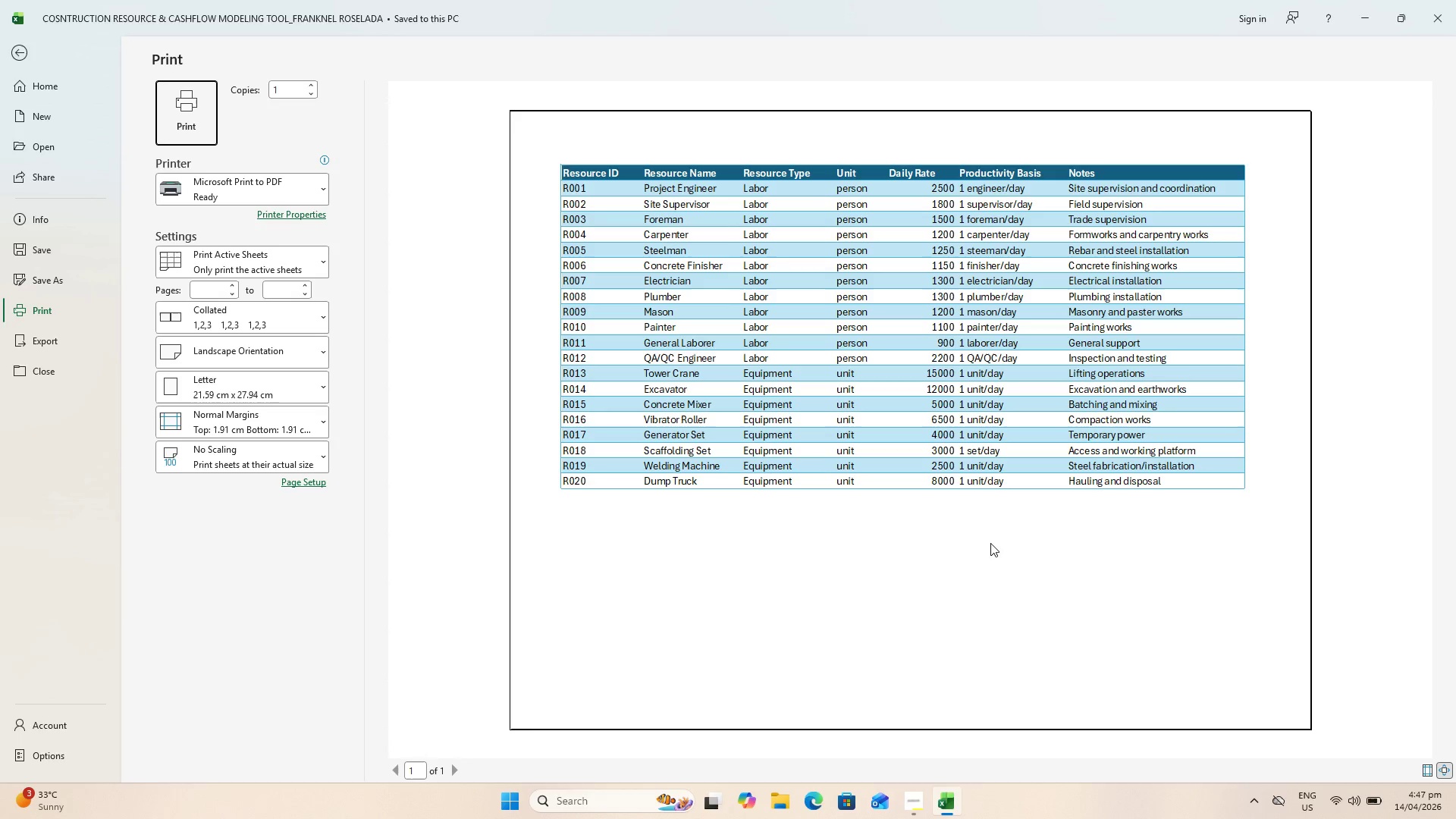 
key(Escape)
 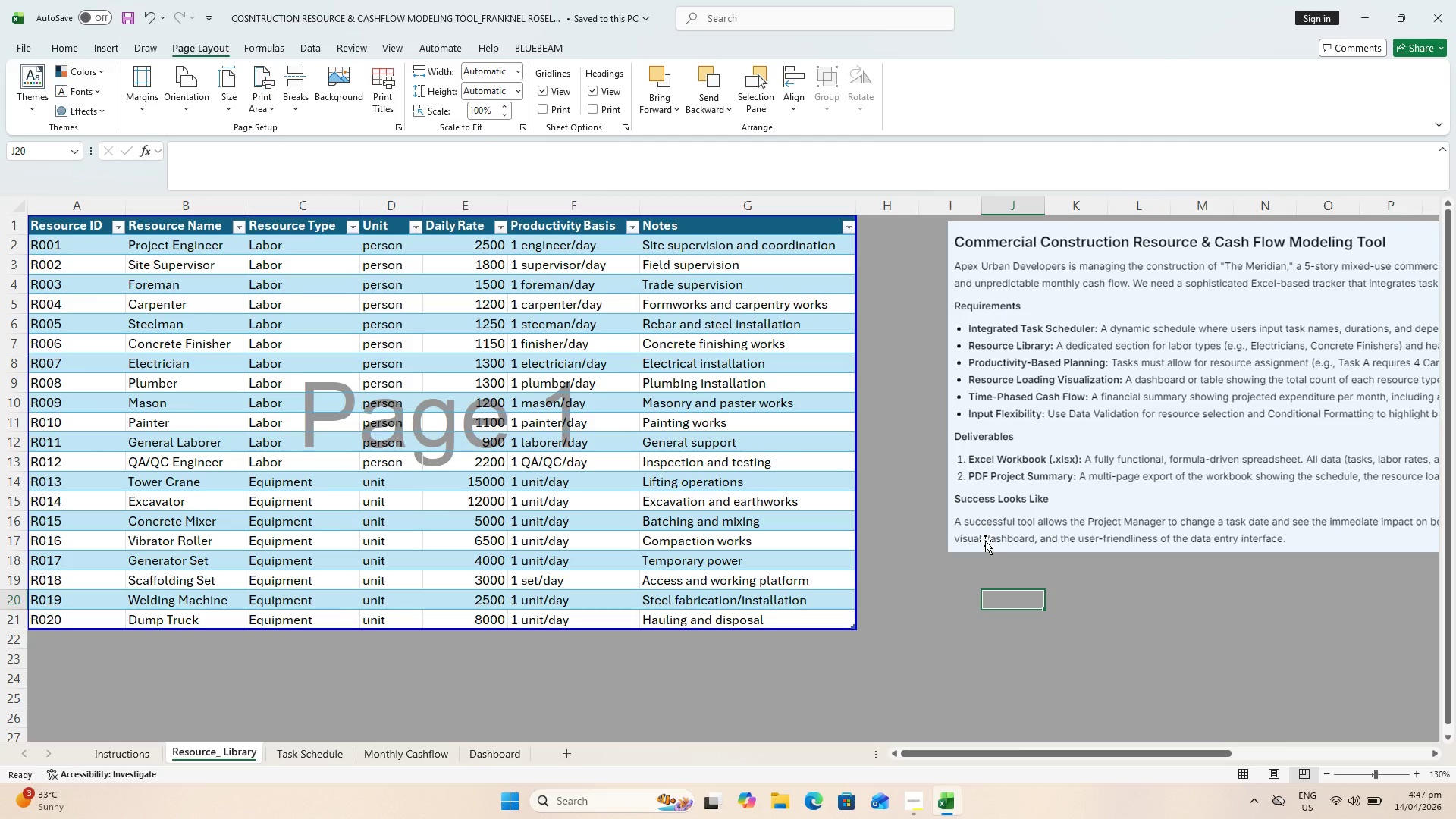 
key(Control+S)
 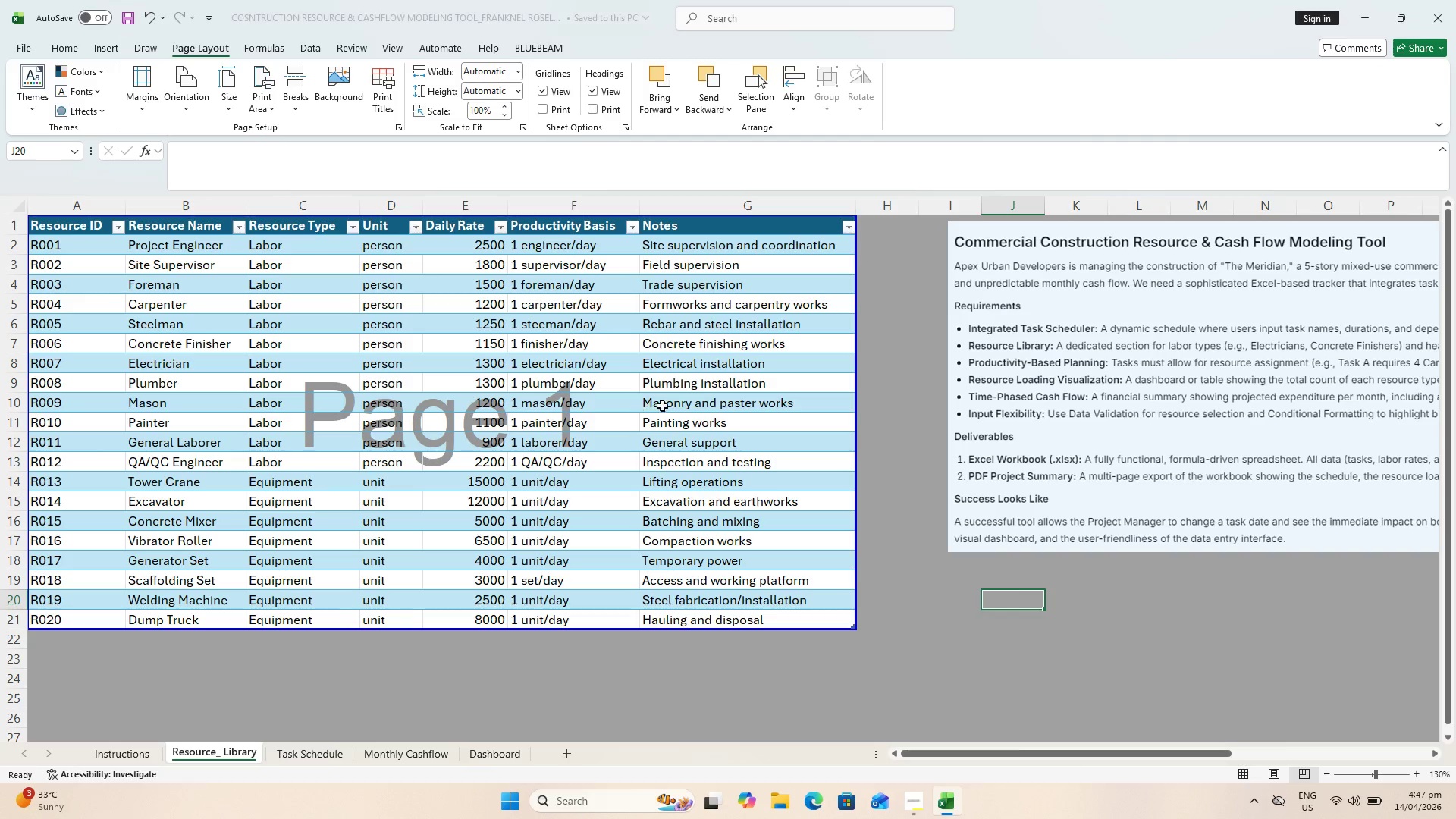 
key(Control+S)
 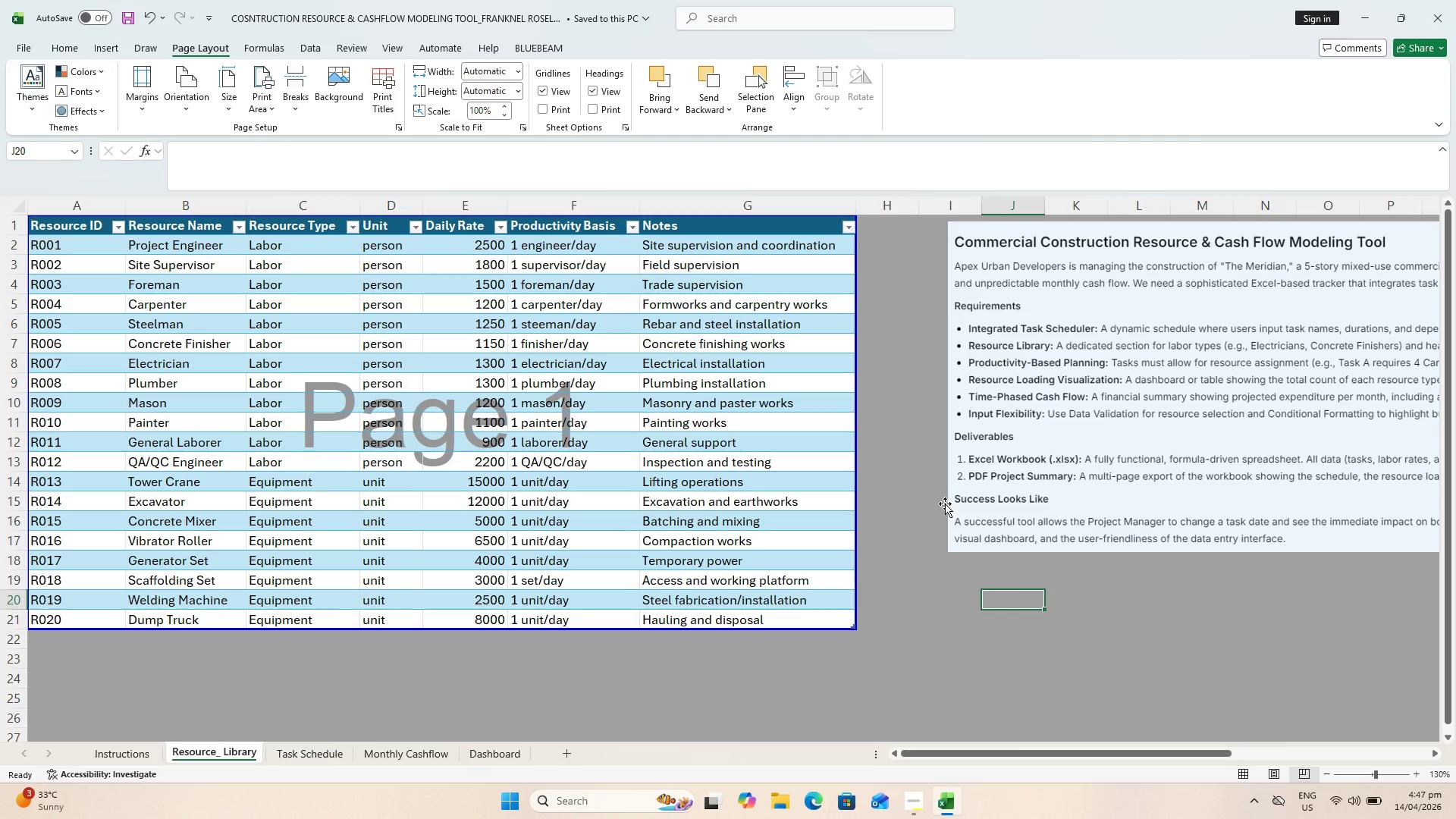 
wait(5.2)
 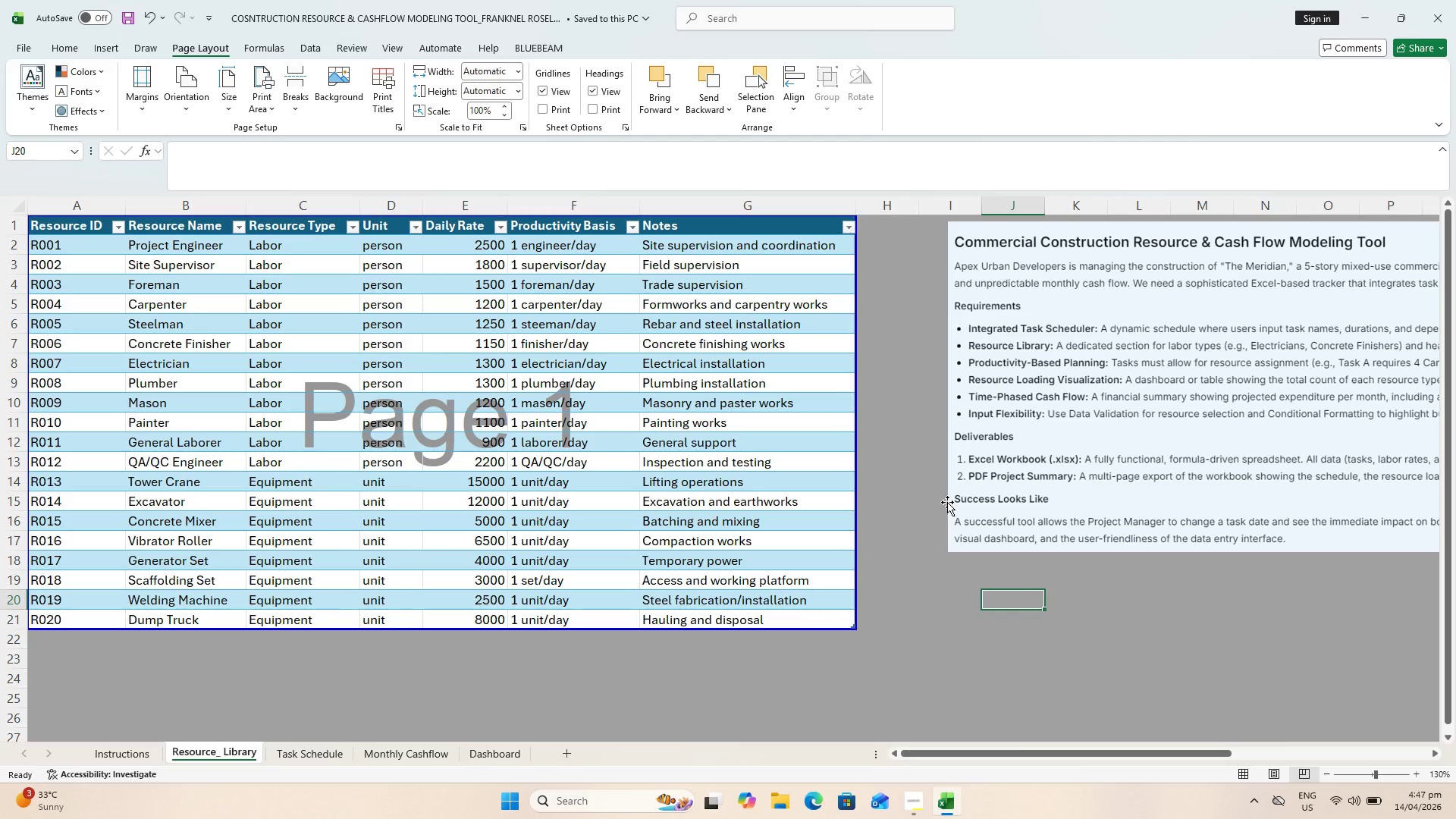 
key(Alt+AltLeft)
 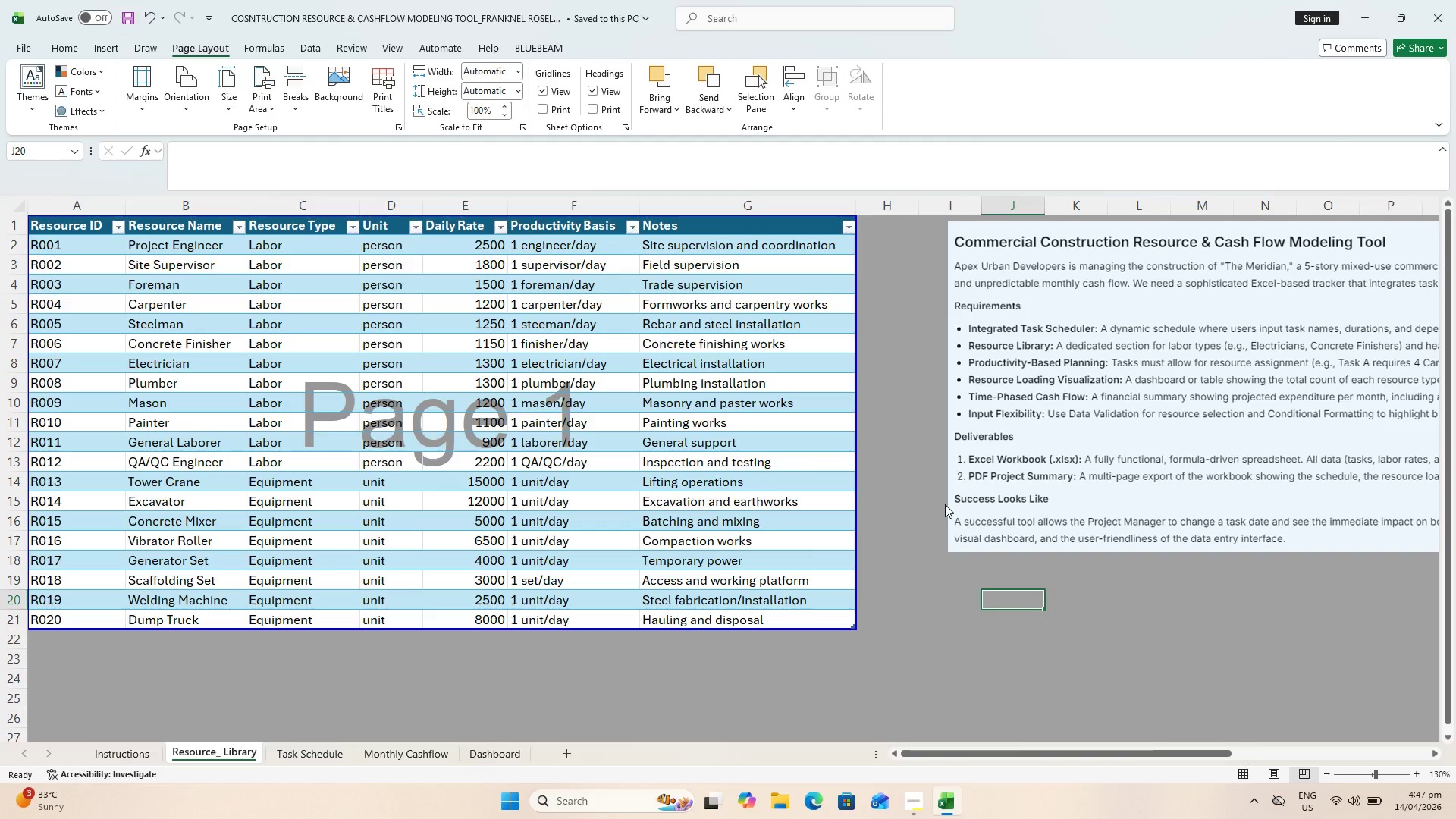 
key(Alt+Tab)